 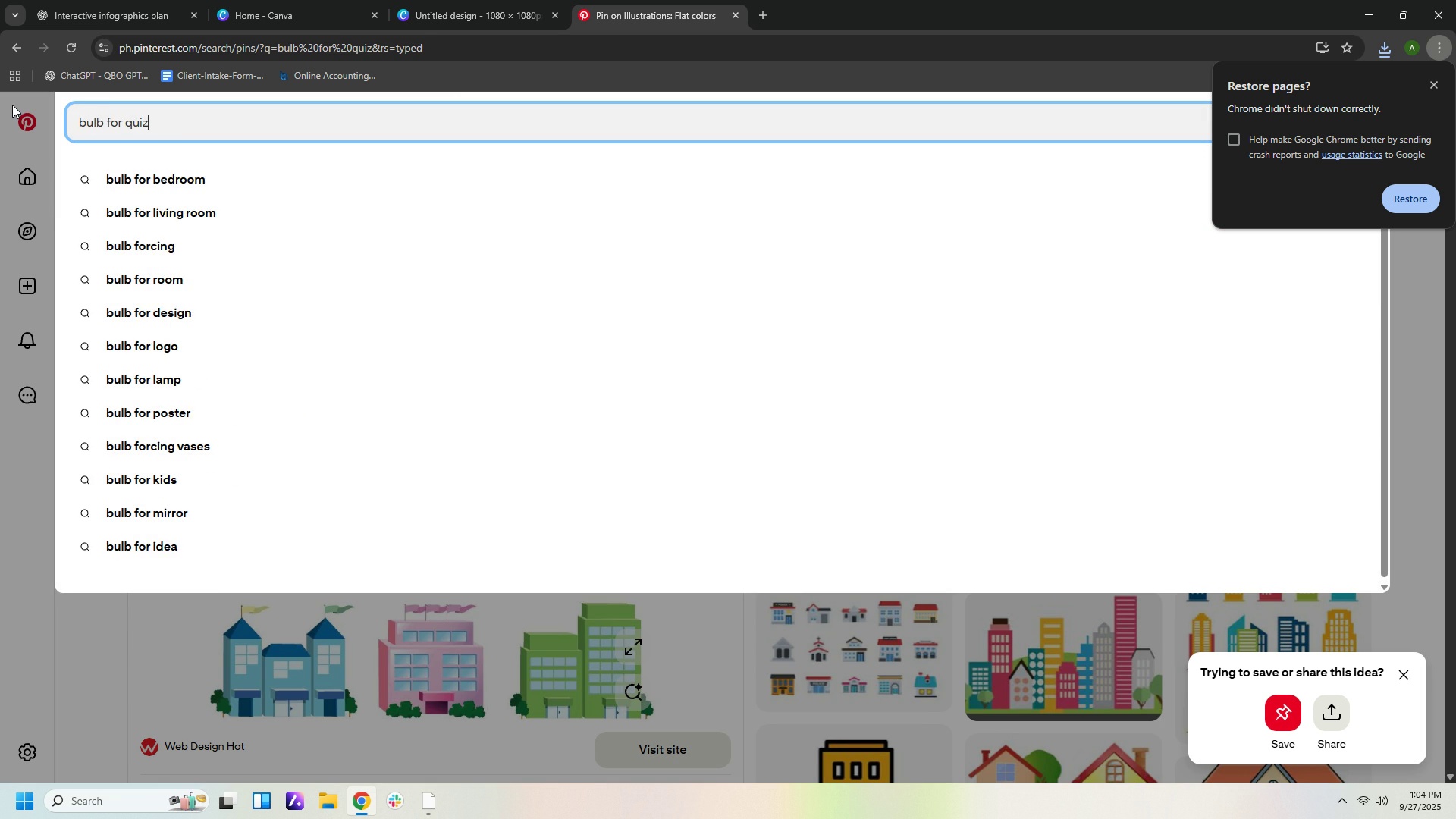 
key(Enter)
 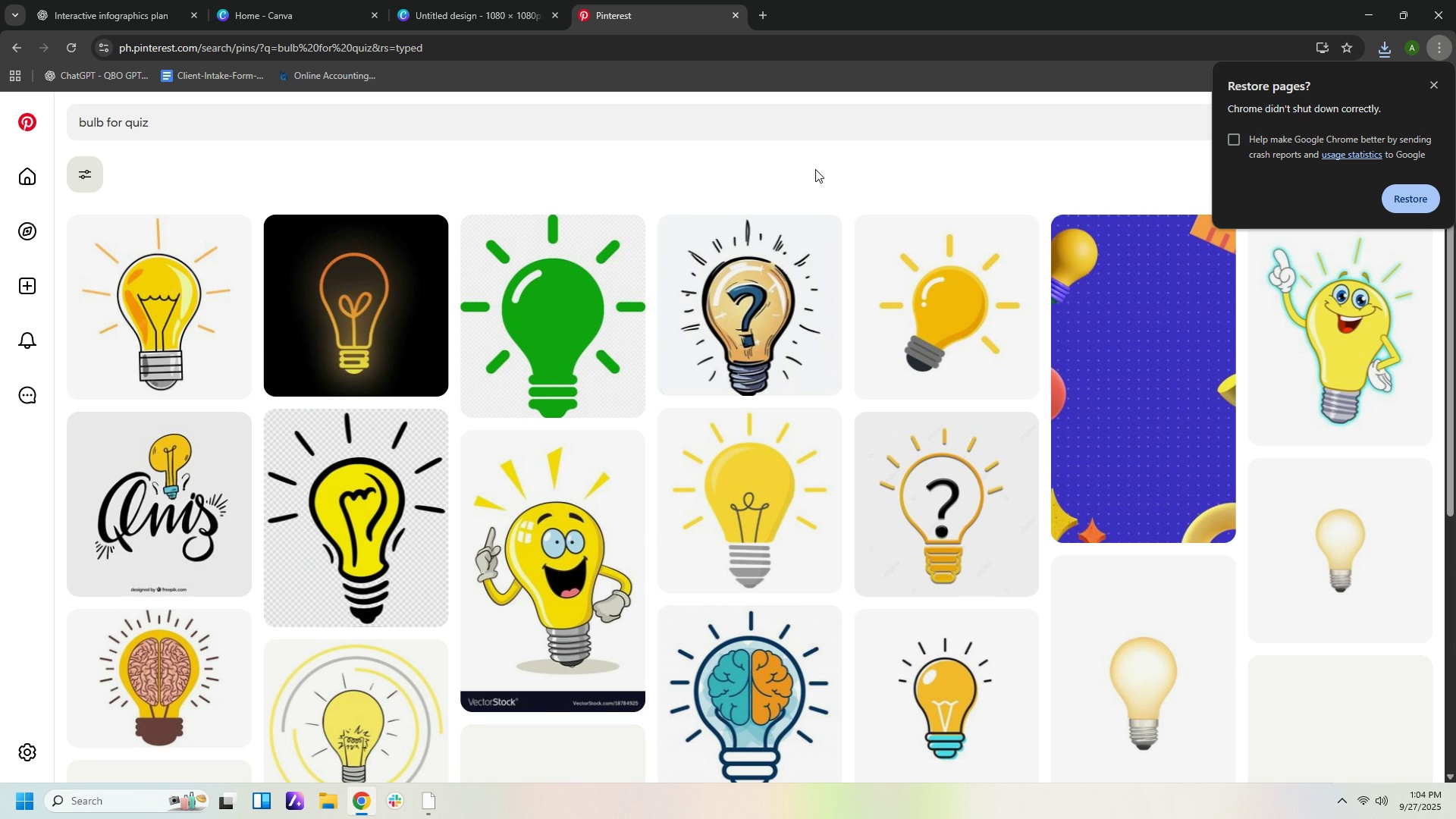 
wait(8.39)
 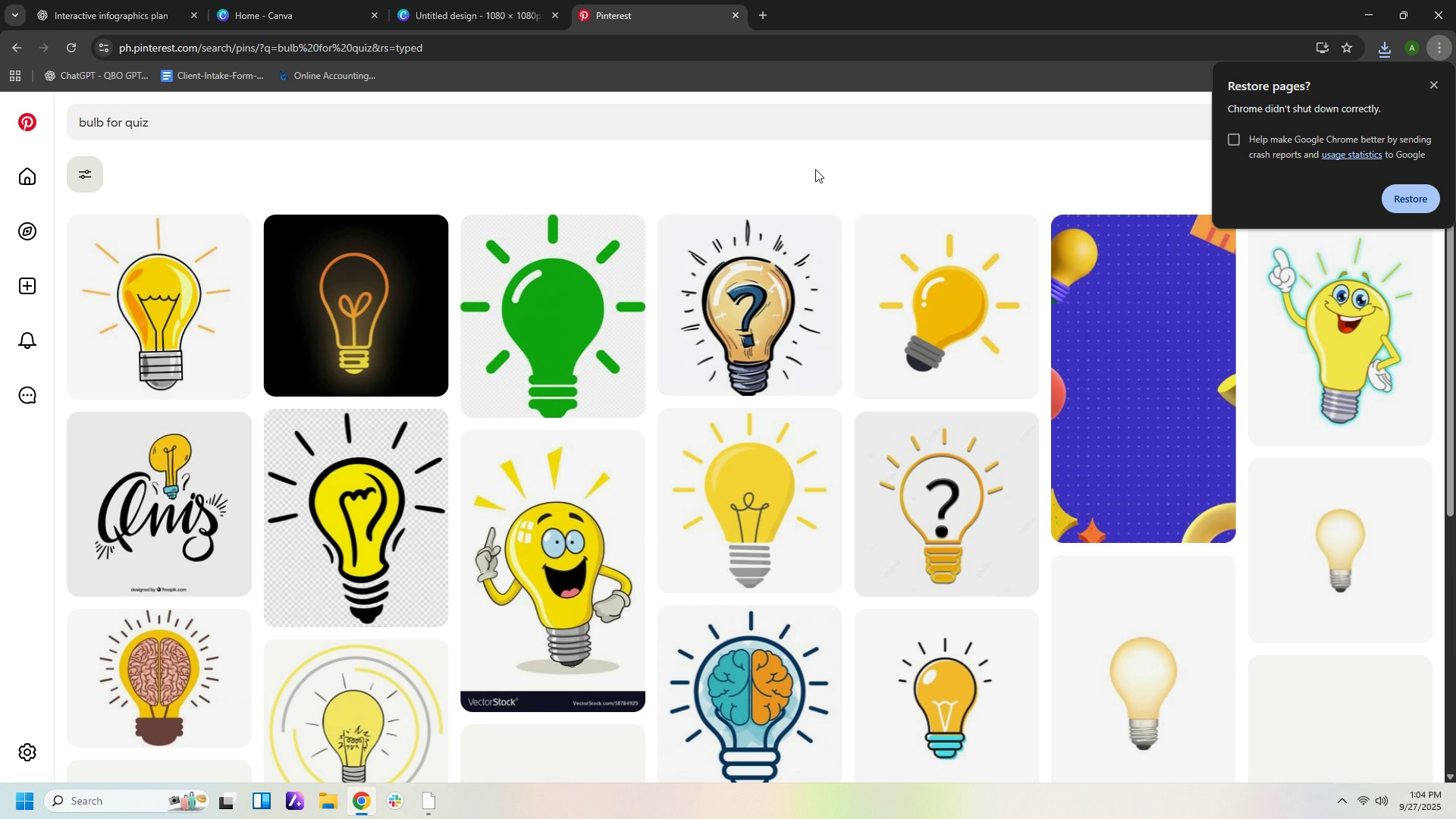 
left_click([1356, 369])
 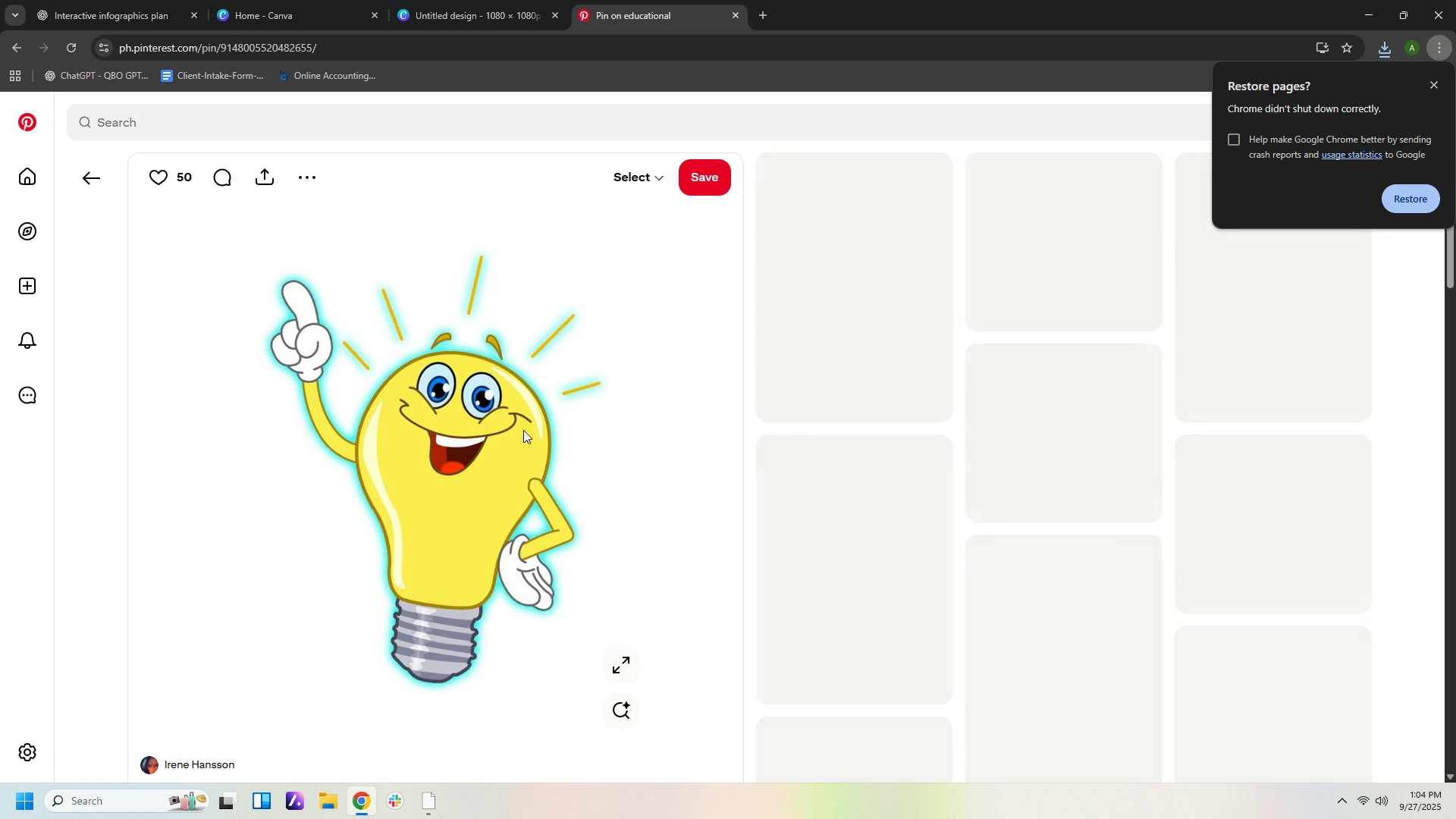 
mouse_move([509, 384])
 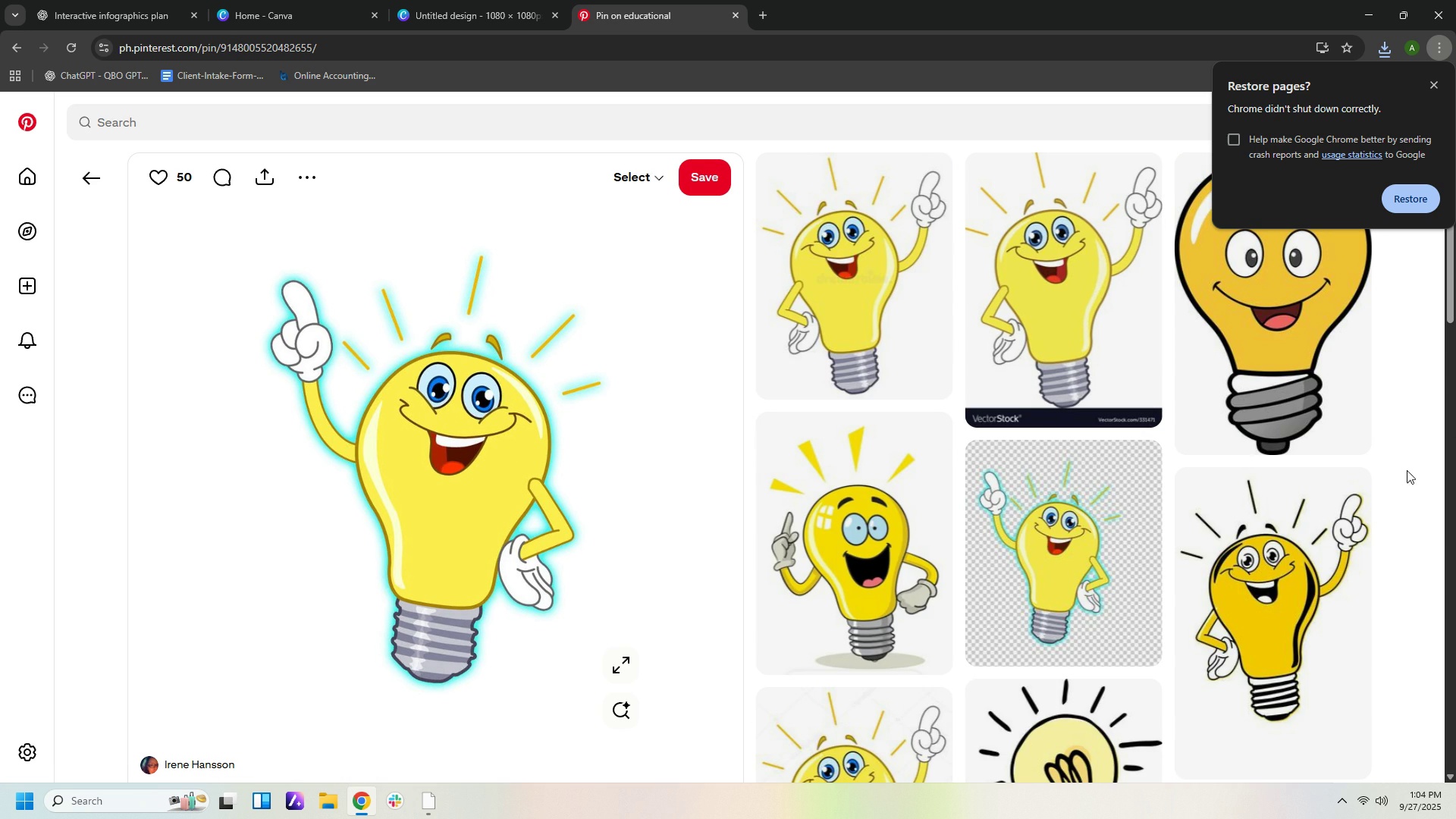 
scroll: coordinate [1230, 416], scroll_direction: down, amount: 3.0
 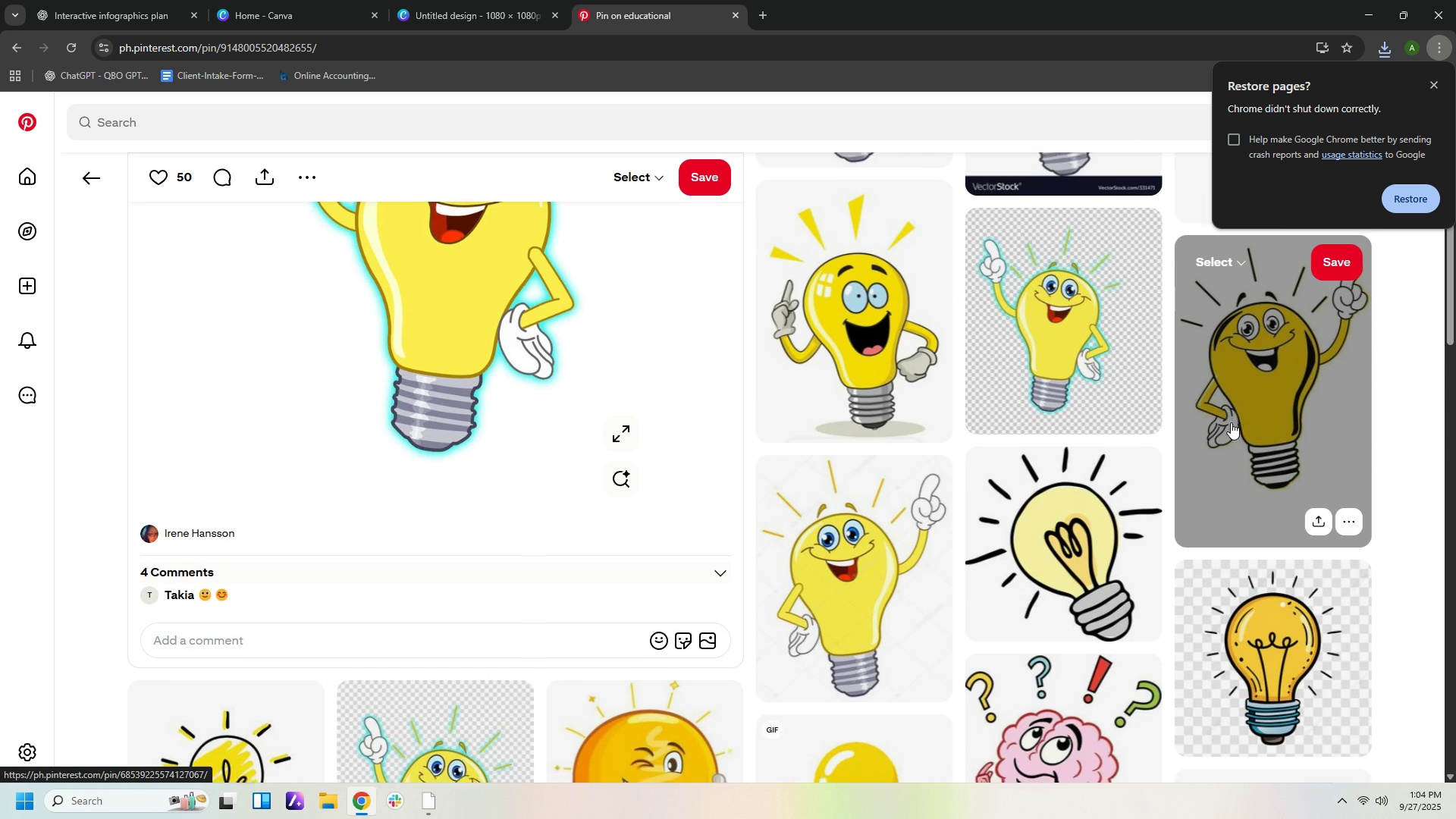 
scroll: coordinate [1238, 426], scroll_direction: up, amount: 3.0
 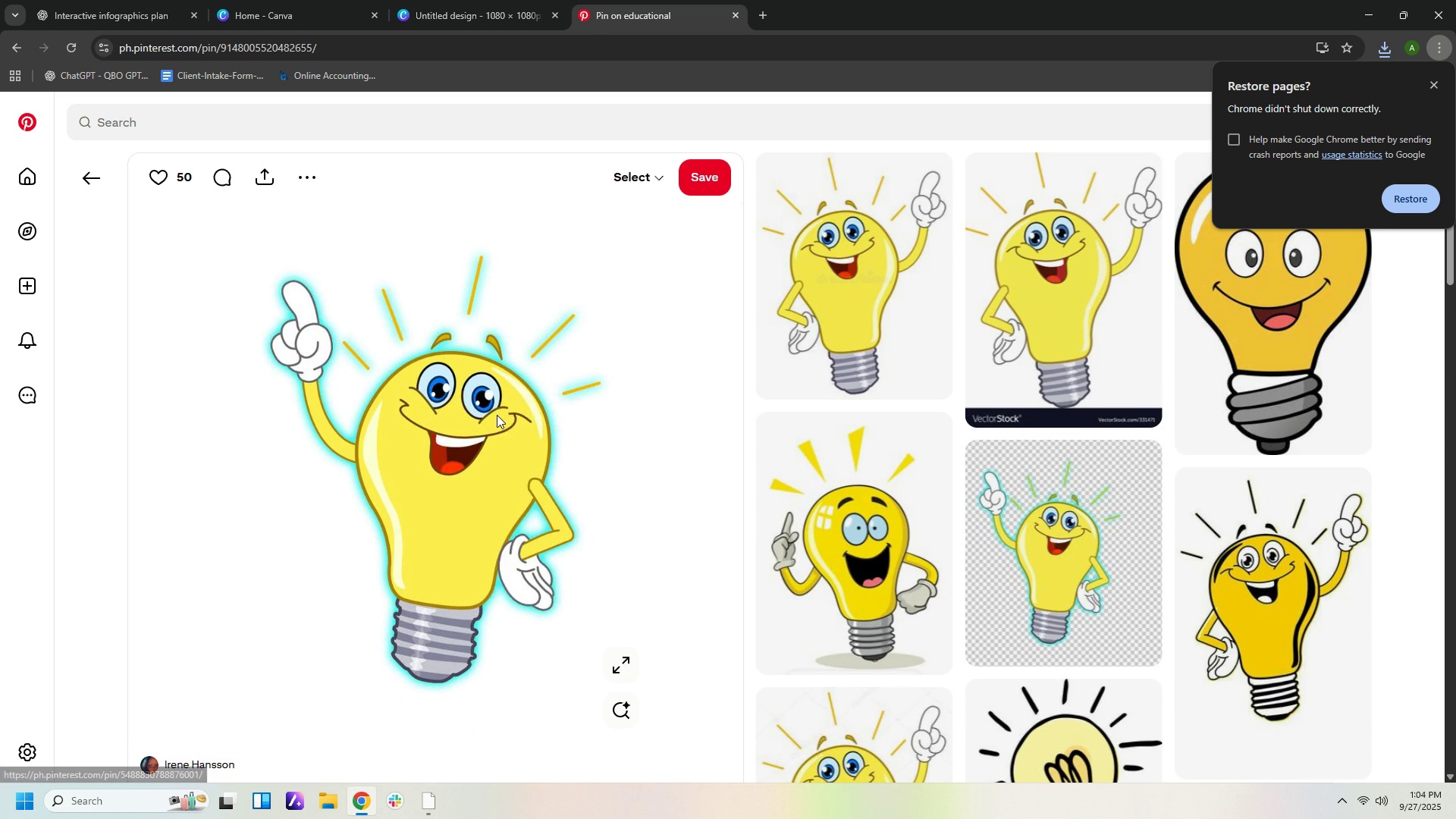 
right_click([497, 415])
 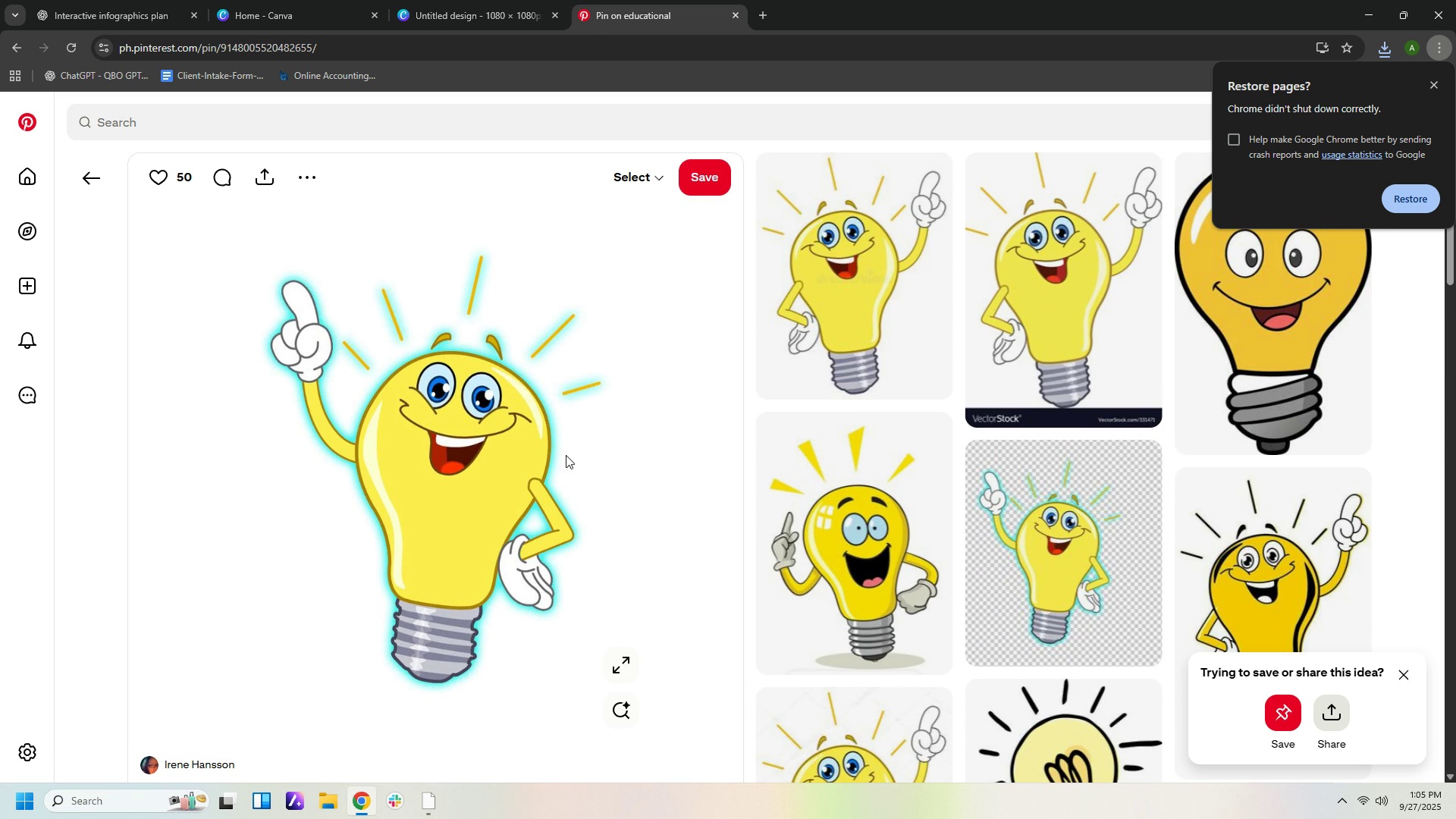 
left_click([566, 455])
 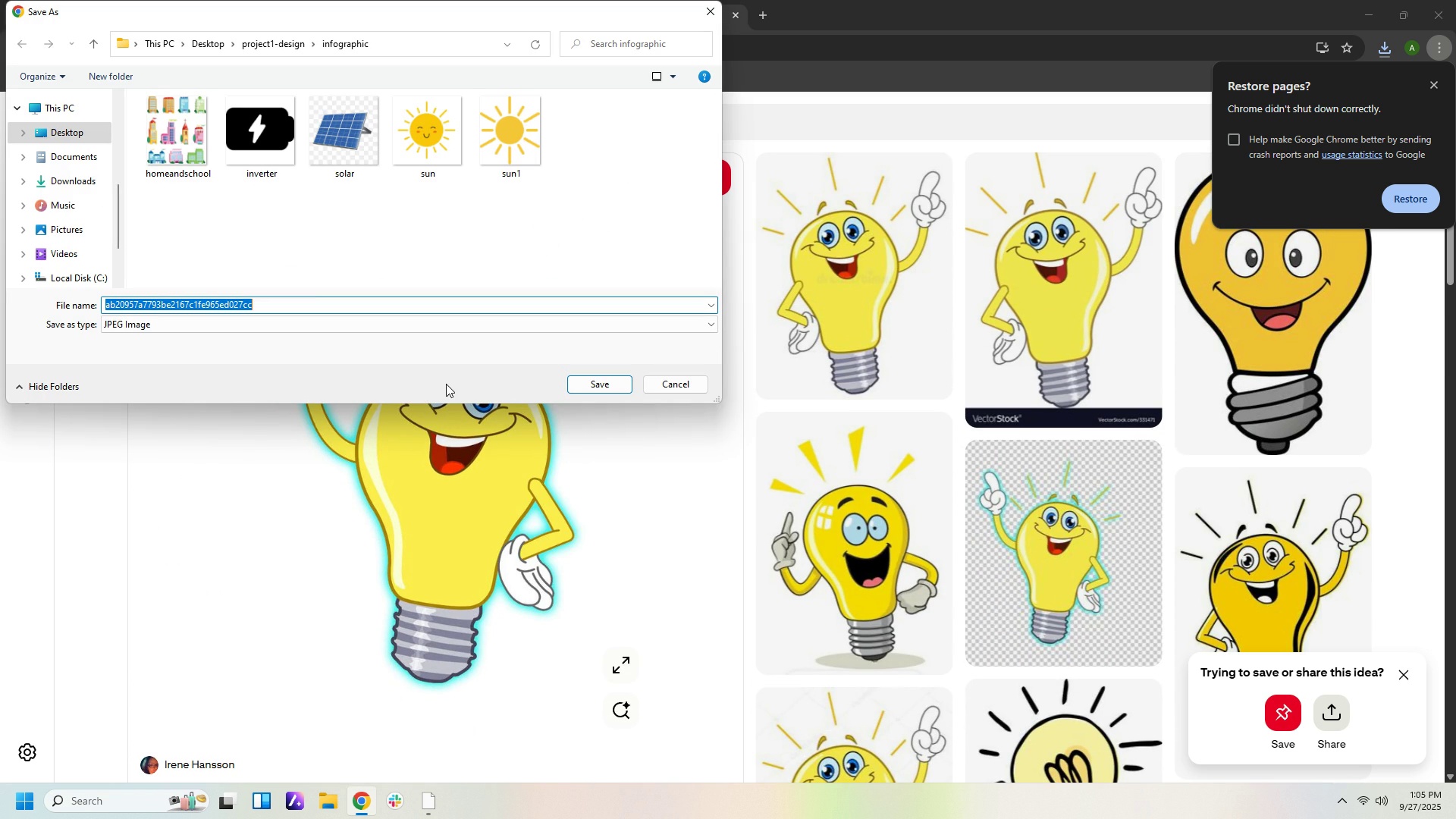 
type(bulb)
 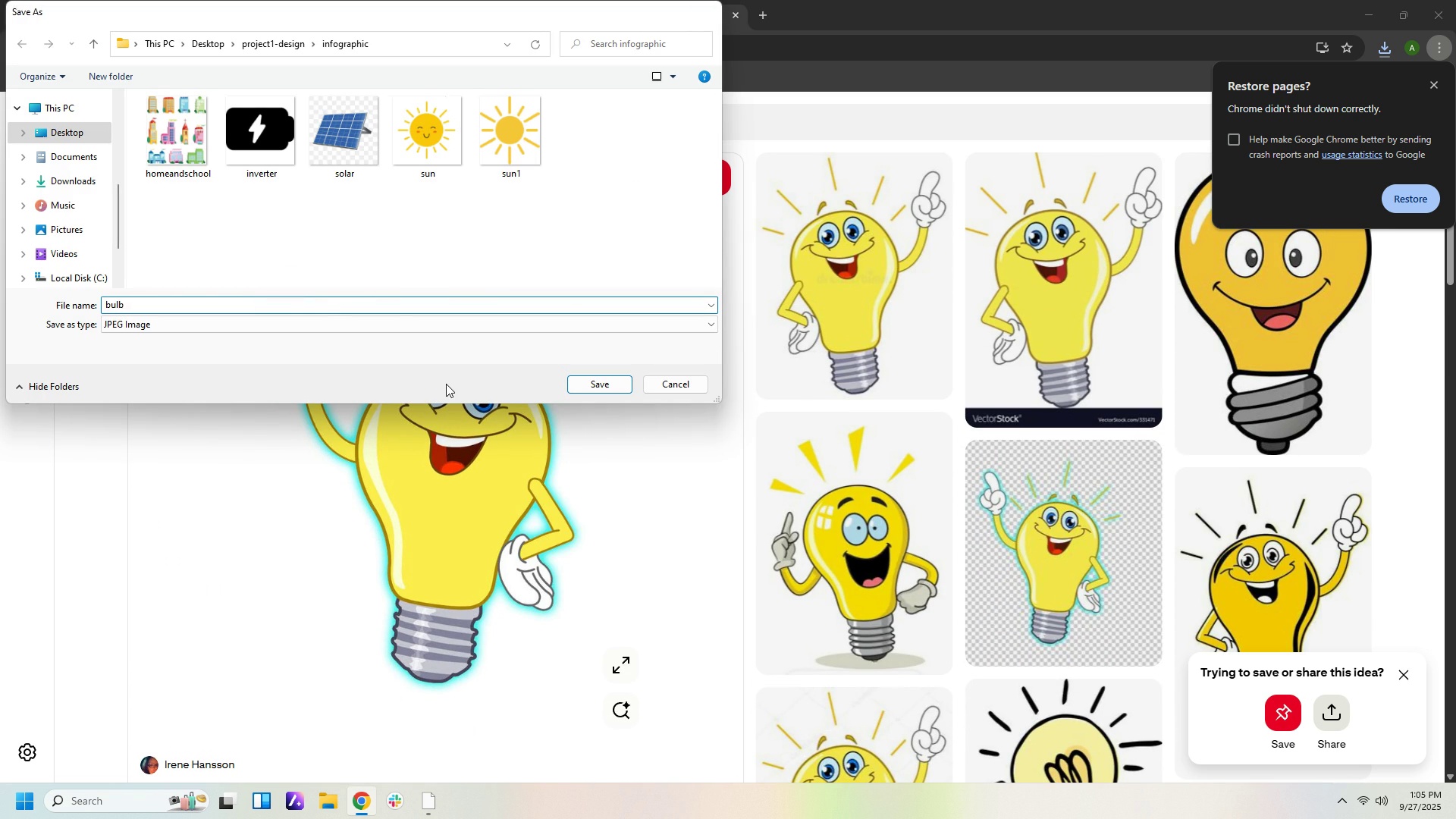 
key(Enter)
 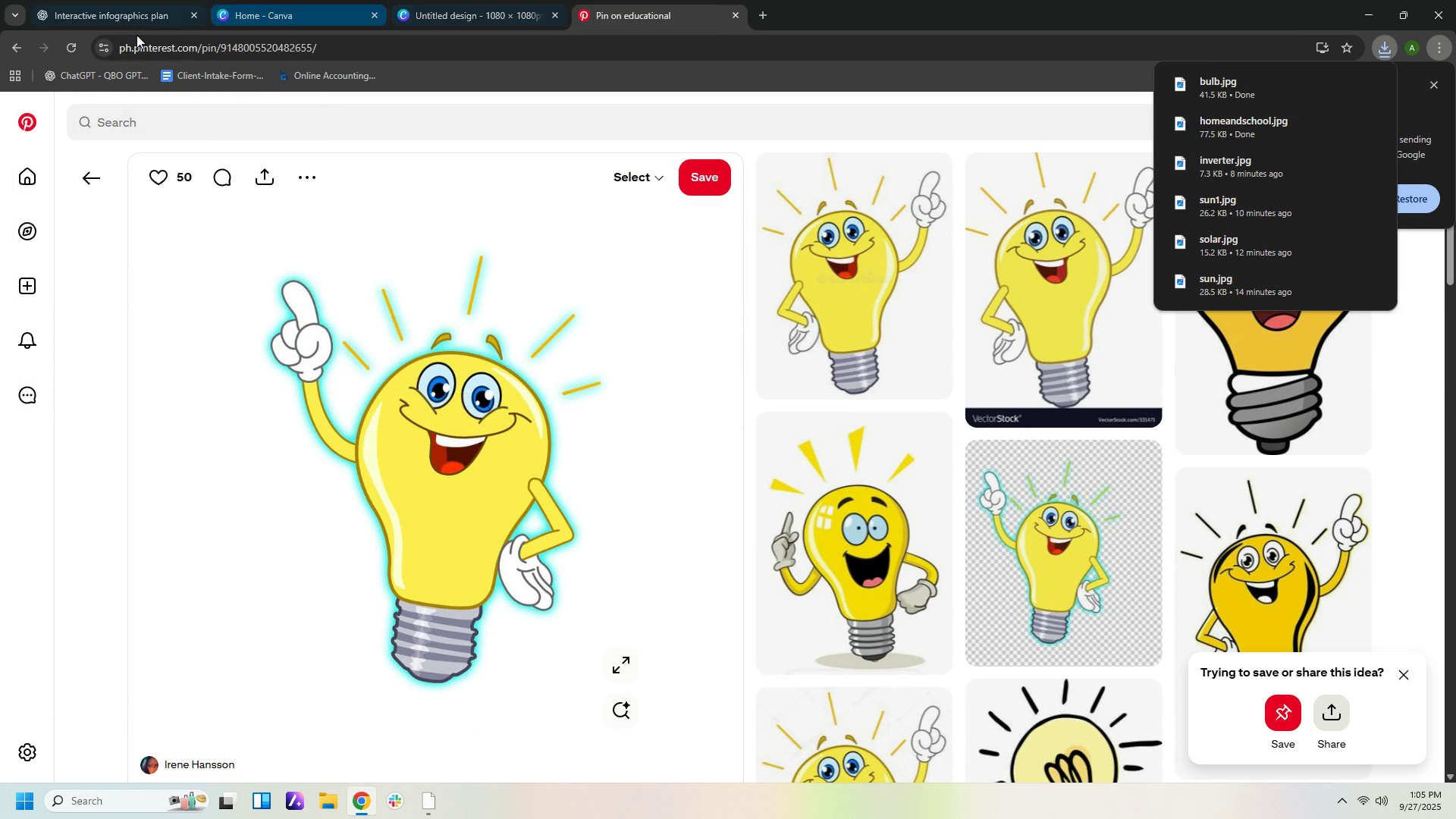 
left_click([128, 23])
 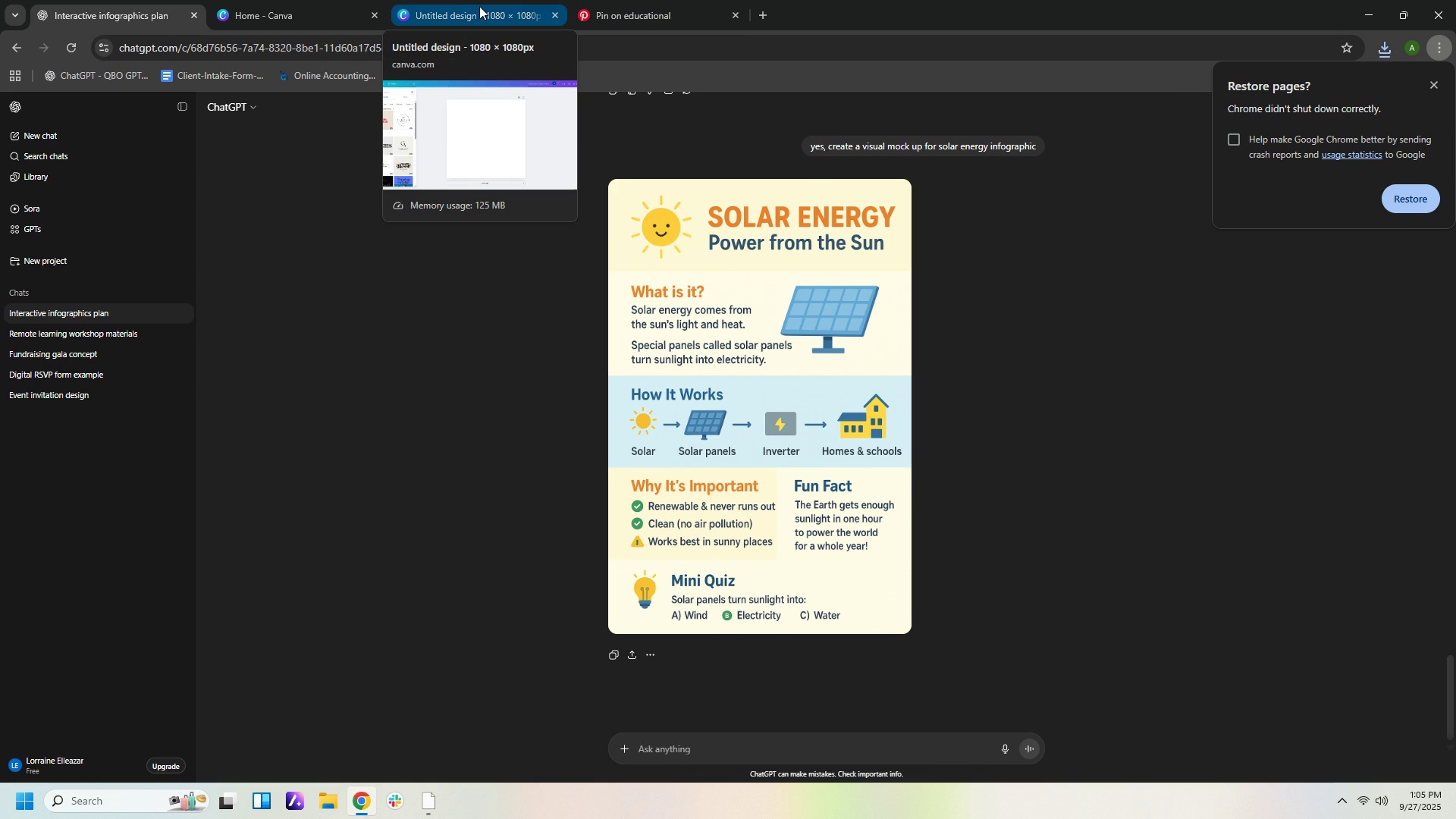 
wait(10.4)
 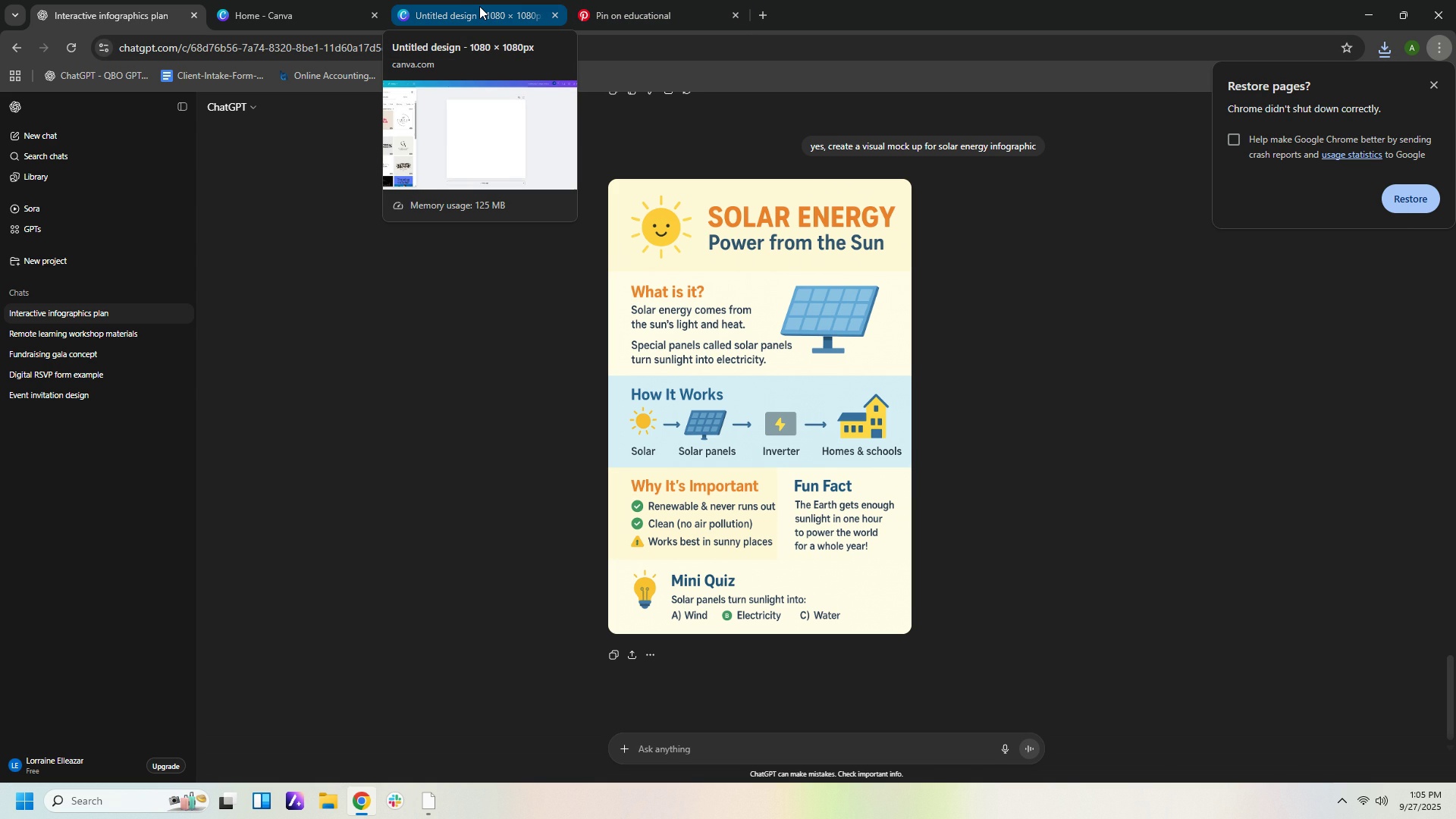 
left_click([479, 6])
 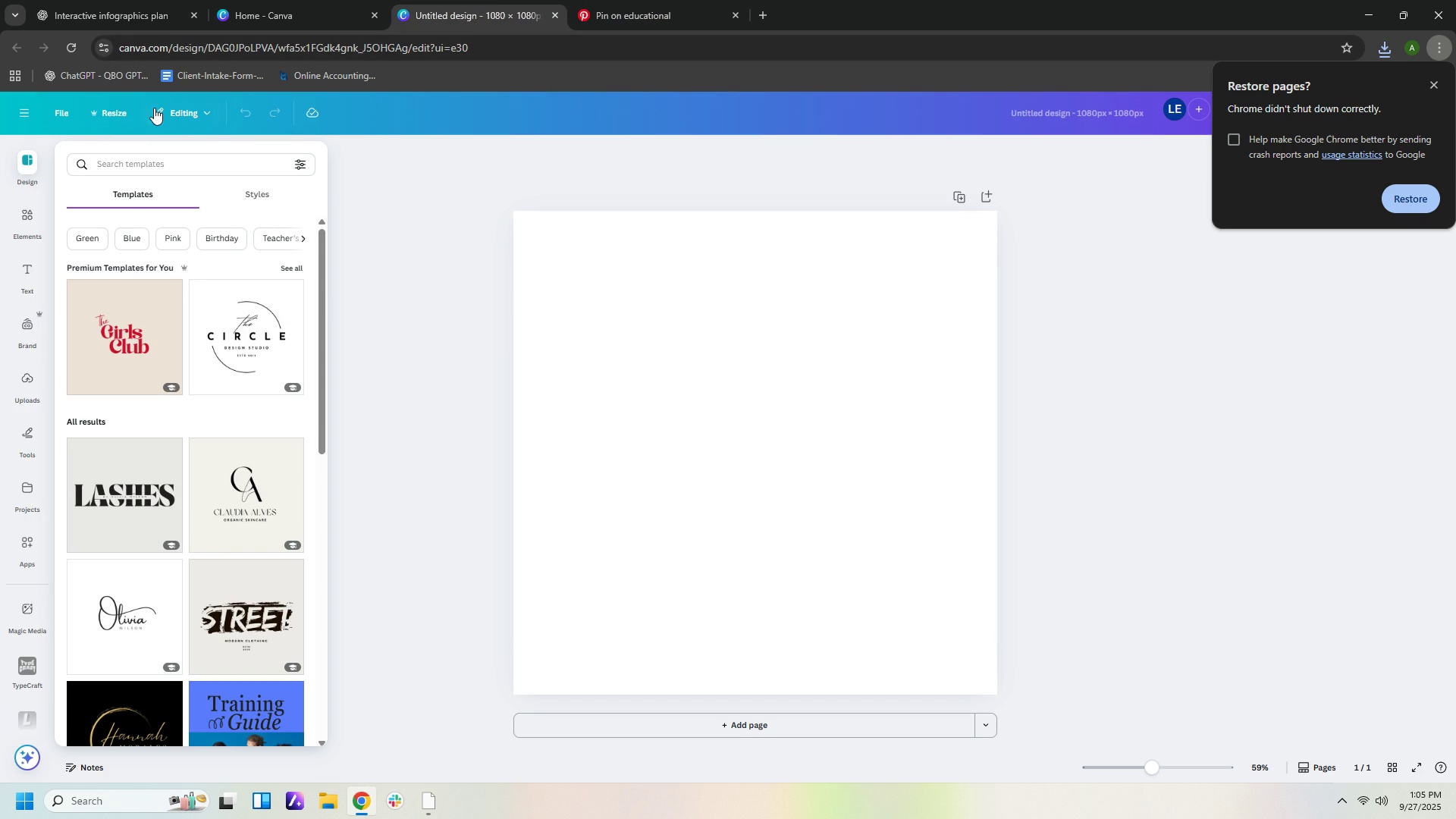 
mouse_move([130, 22])
 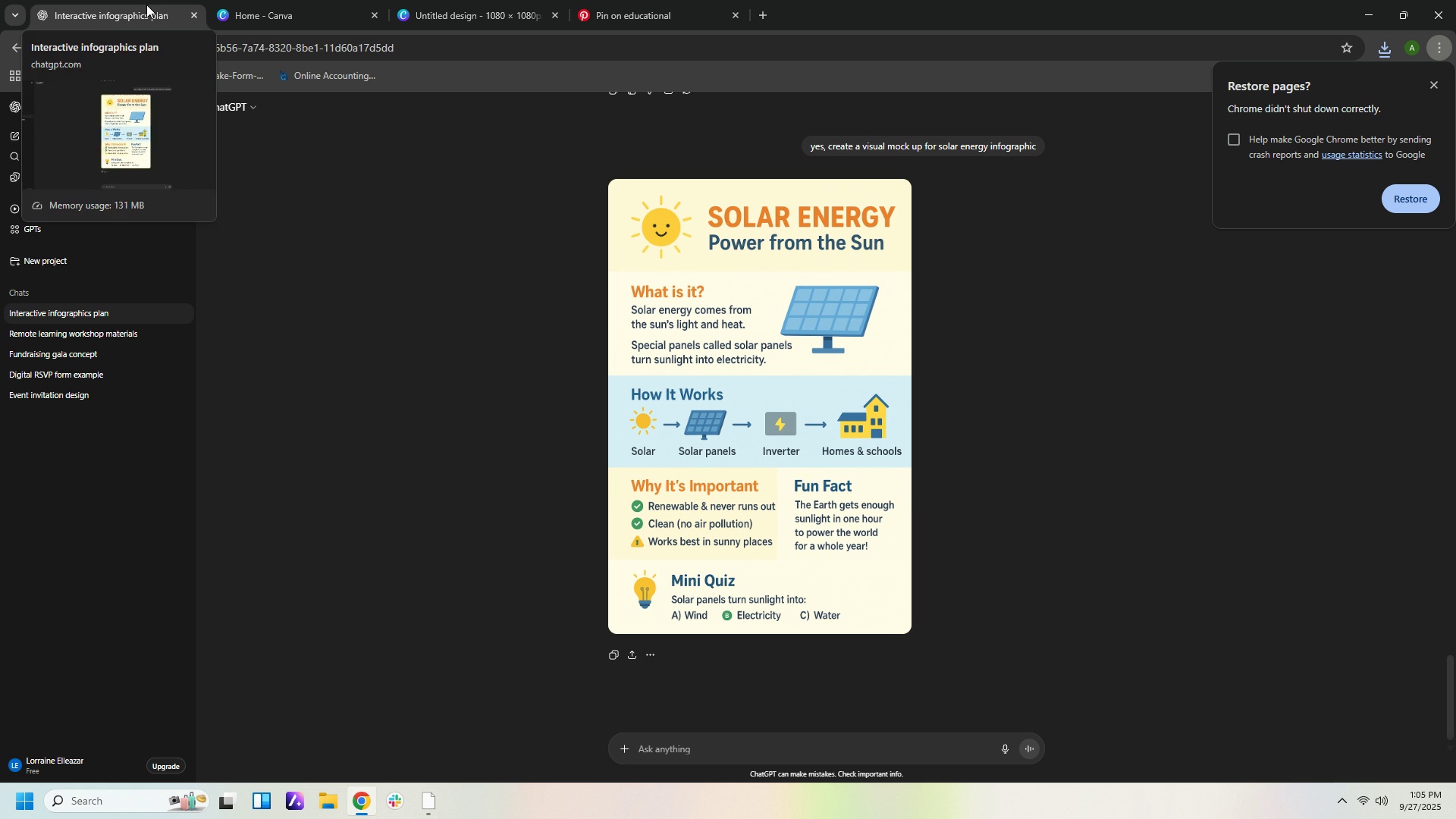 
left_click([146, 5])
 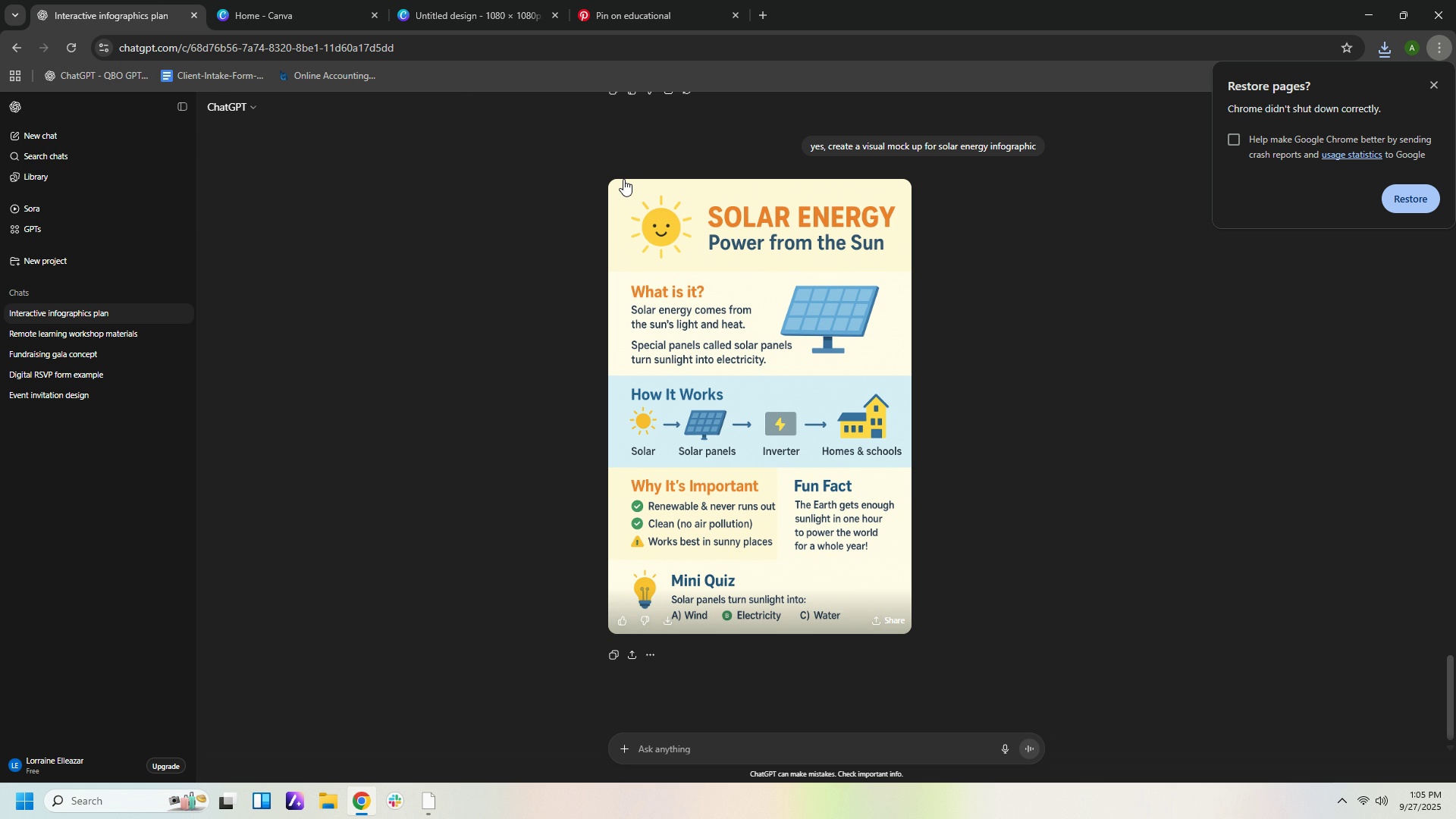 
wait(10.65)
 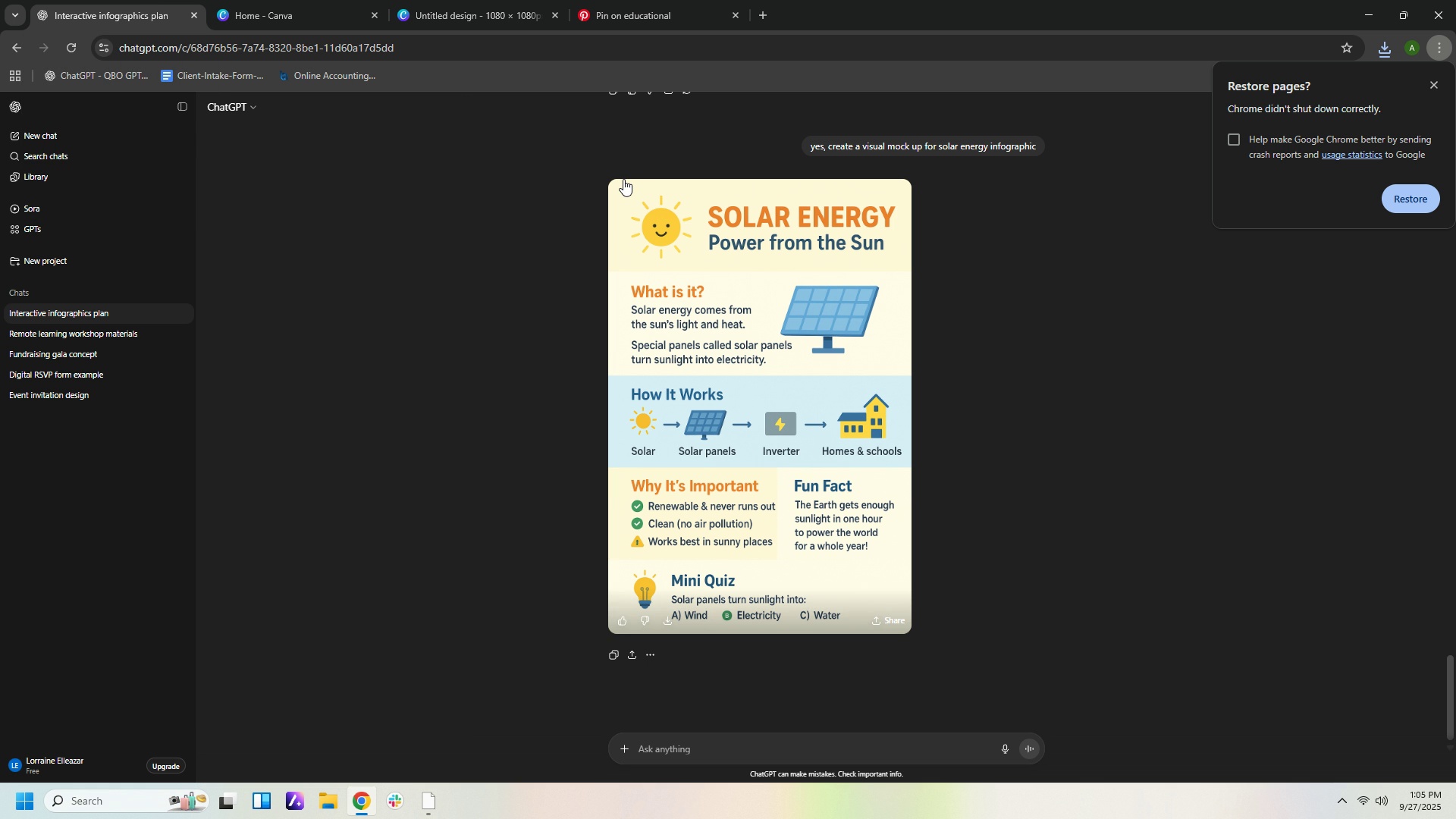 
scroll: coordinate [1006, 556], scroll_direction: up, amount: 15.0
 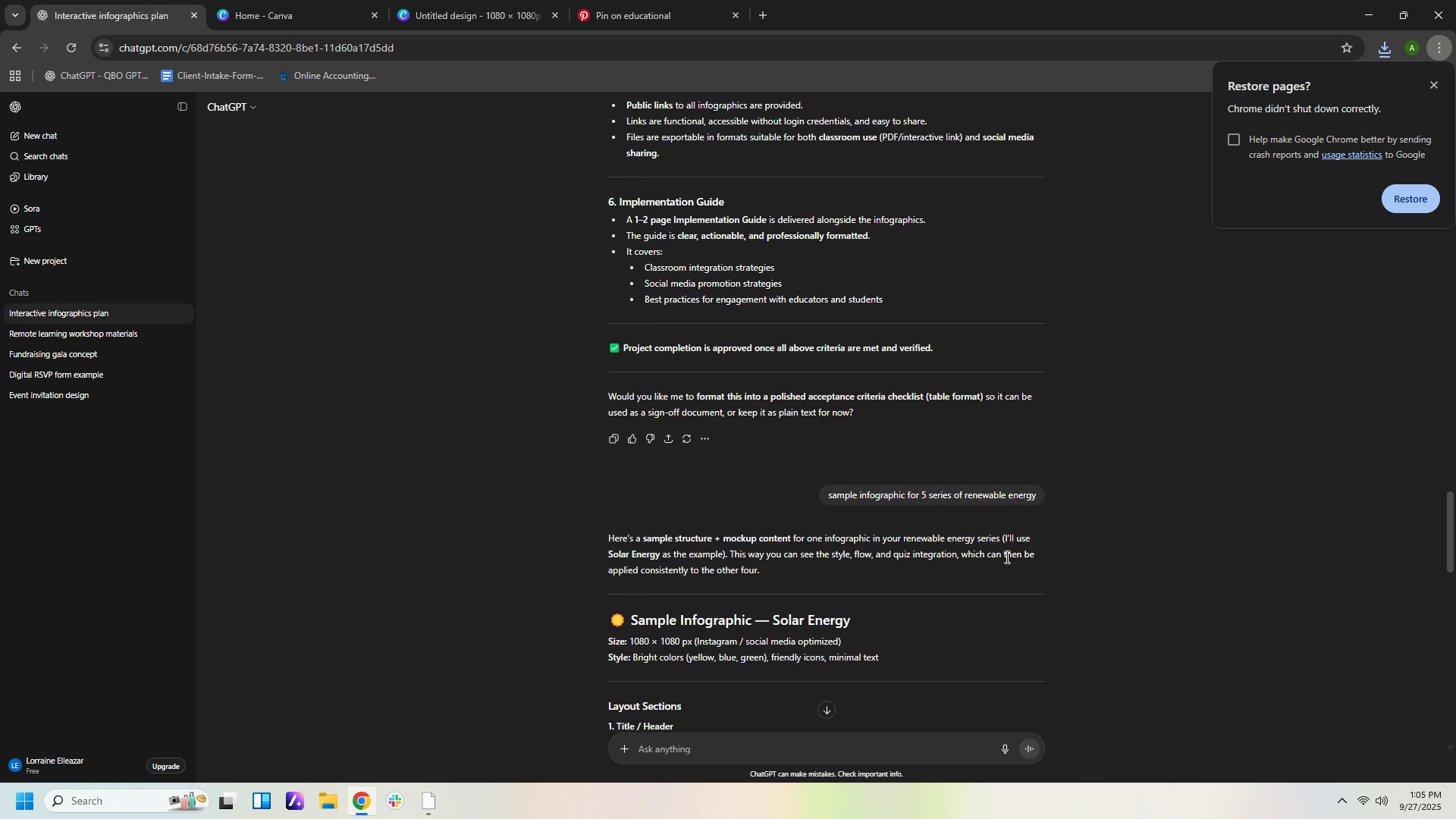 
scroll: coordinate [1006, 557], scroll_direction: down, amount: 2.0
 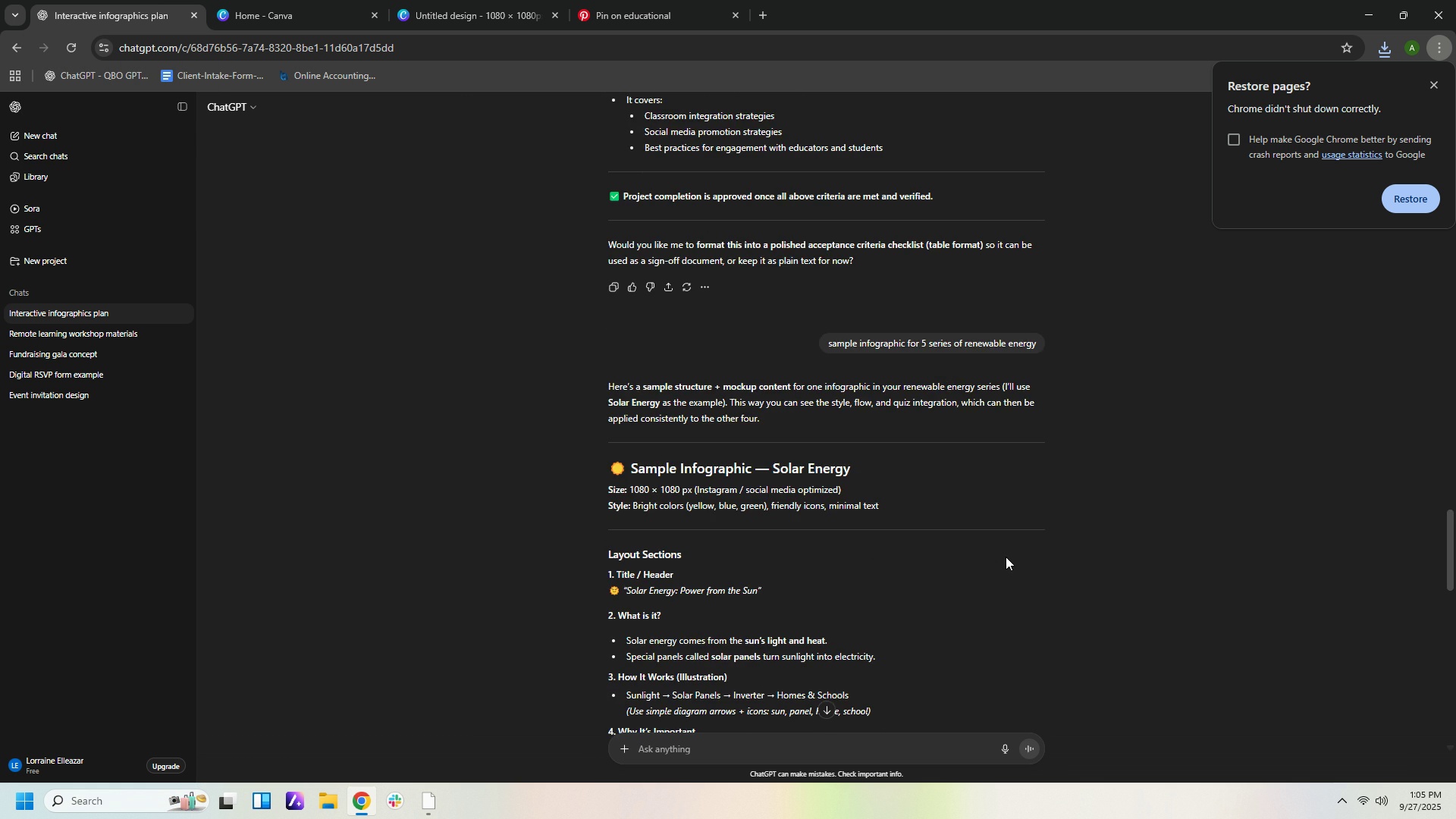 
scroll: coordinate [1006, 558], scroll_direction: up, amount: 13.0
 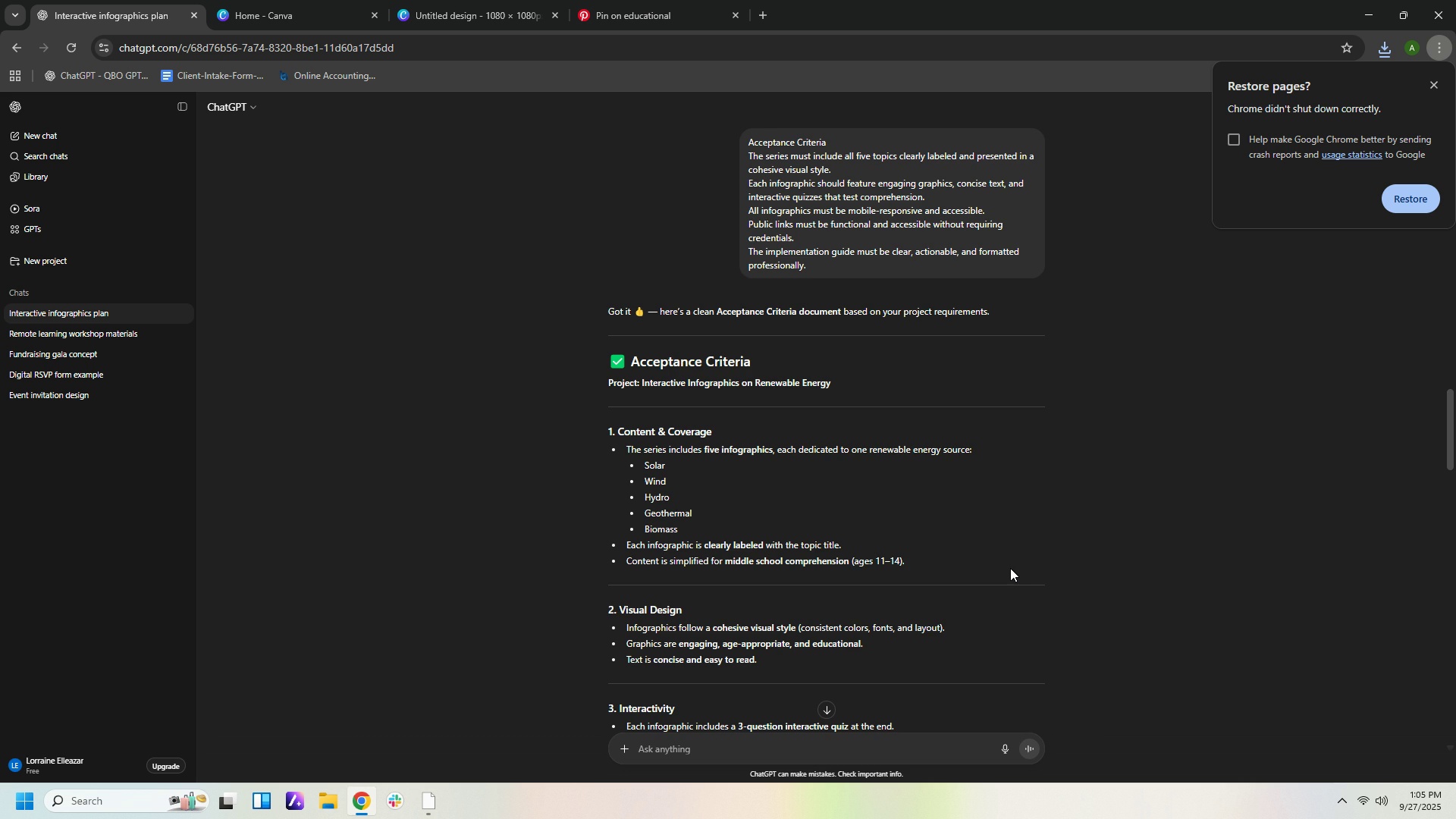 
scroll: coordinate [1012, 572], scroll_direction: down, amount: 18.0
 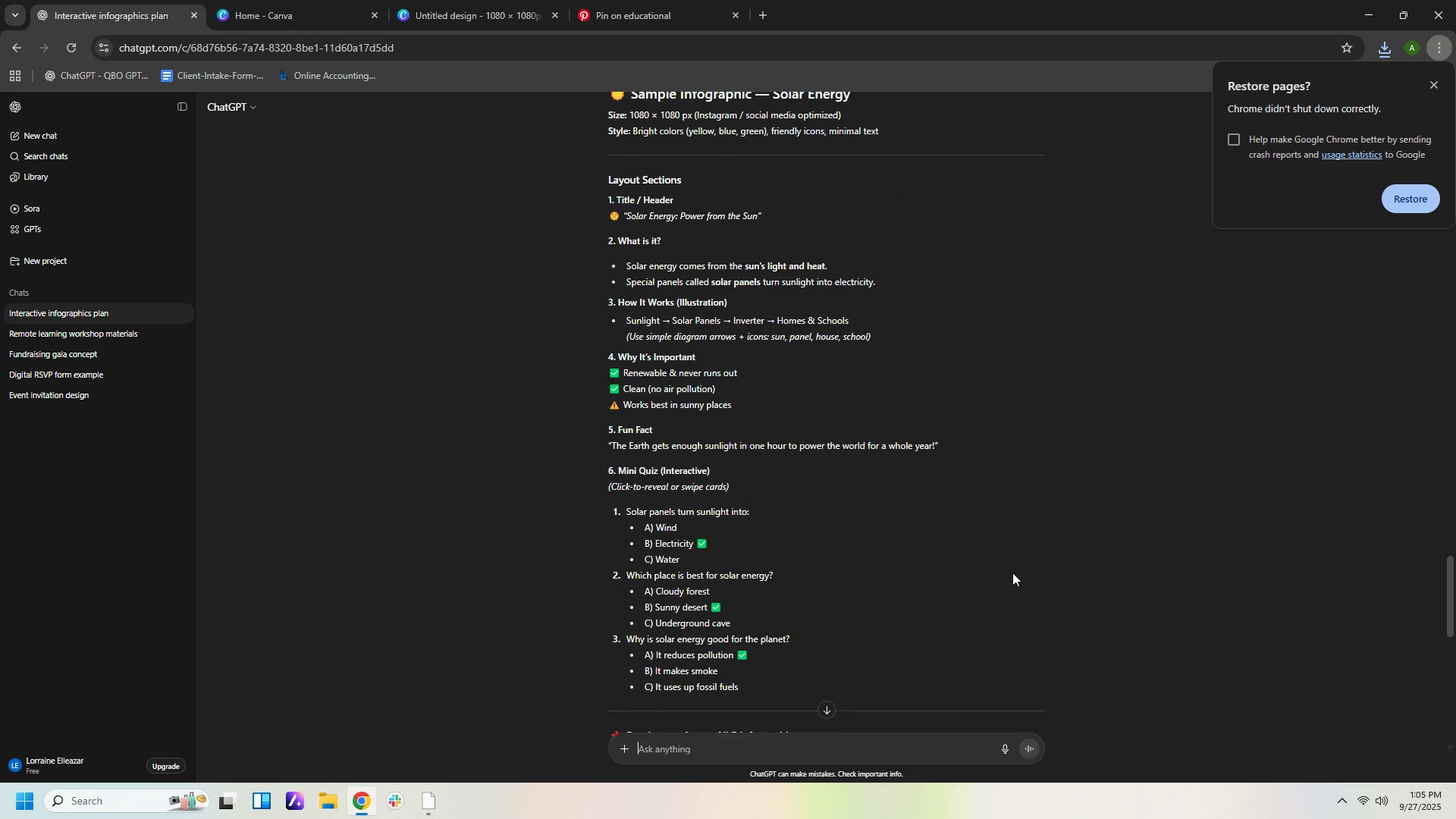 
scroll: coordinate [1012, 573], scroll_direction: up, amount: 1.0
 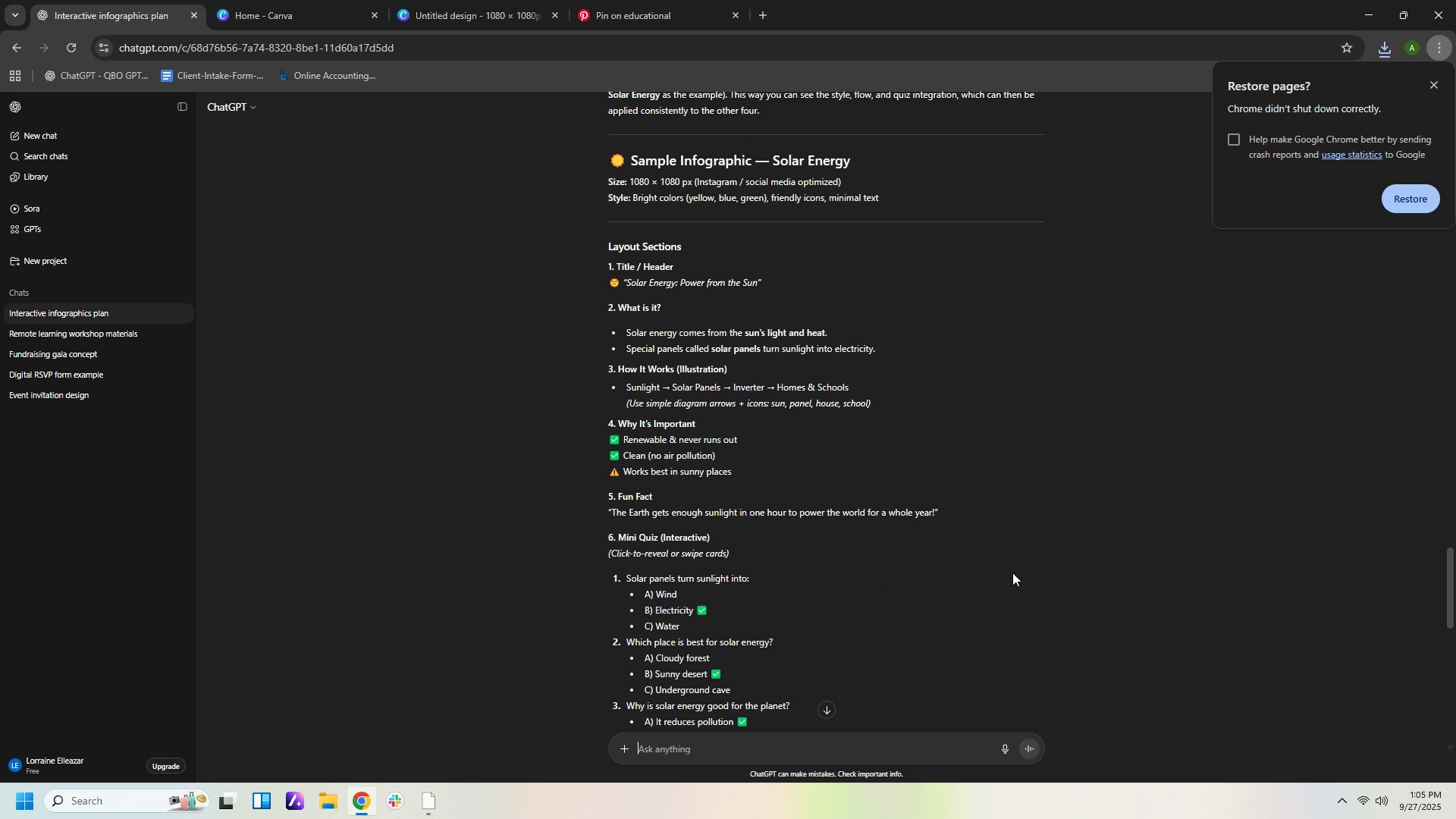 
scroll: coordinate [1012, 573], scroll_direction: down, amount: 4.0
 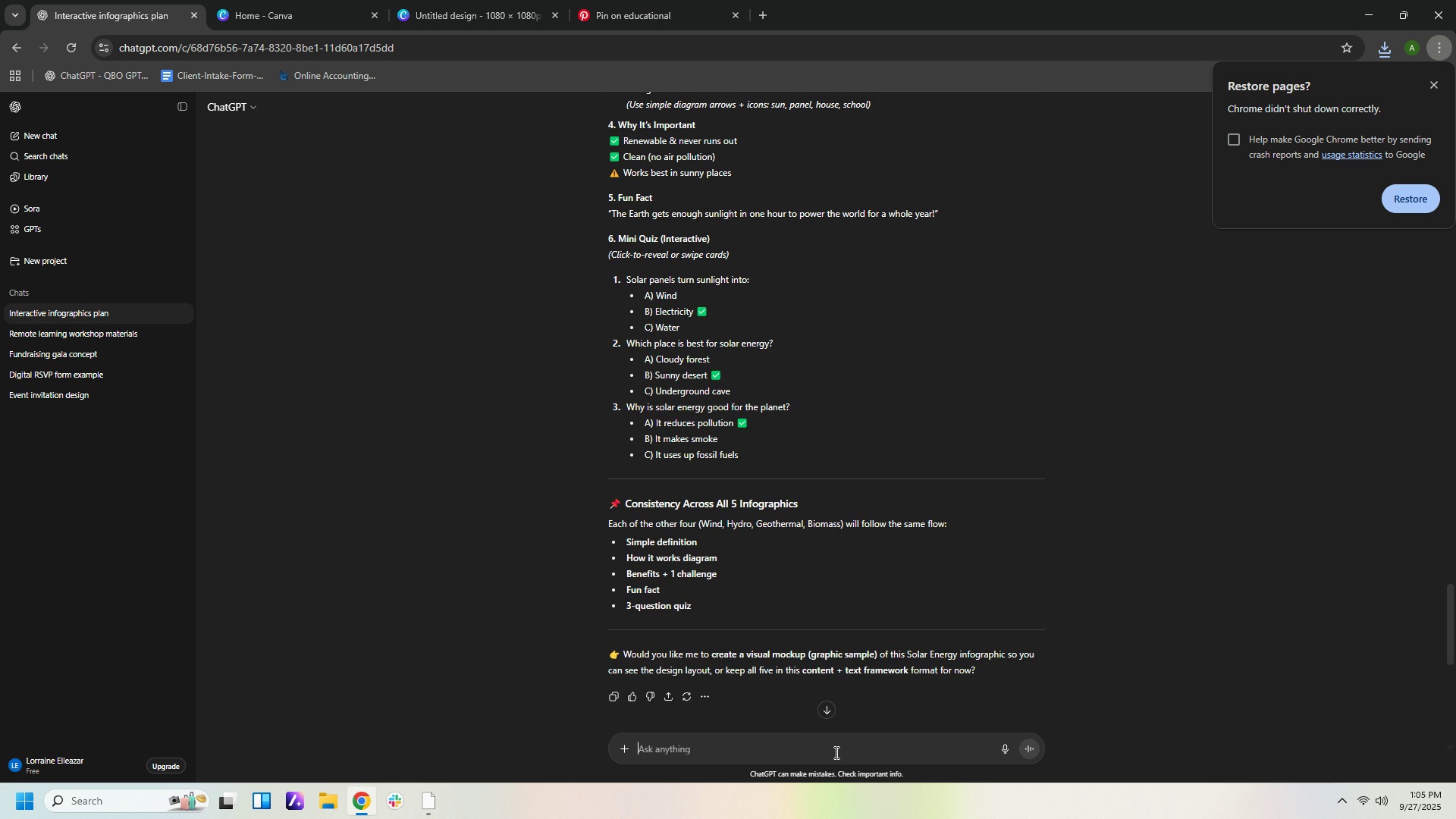 
left_click([835, 751])
 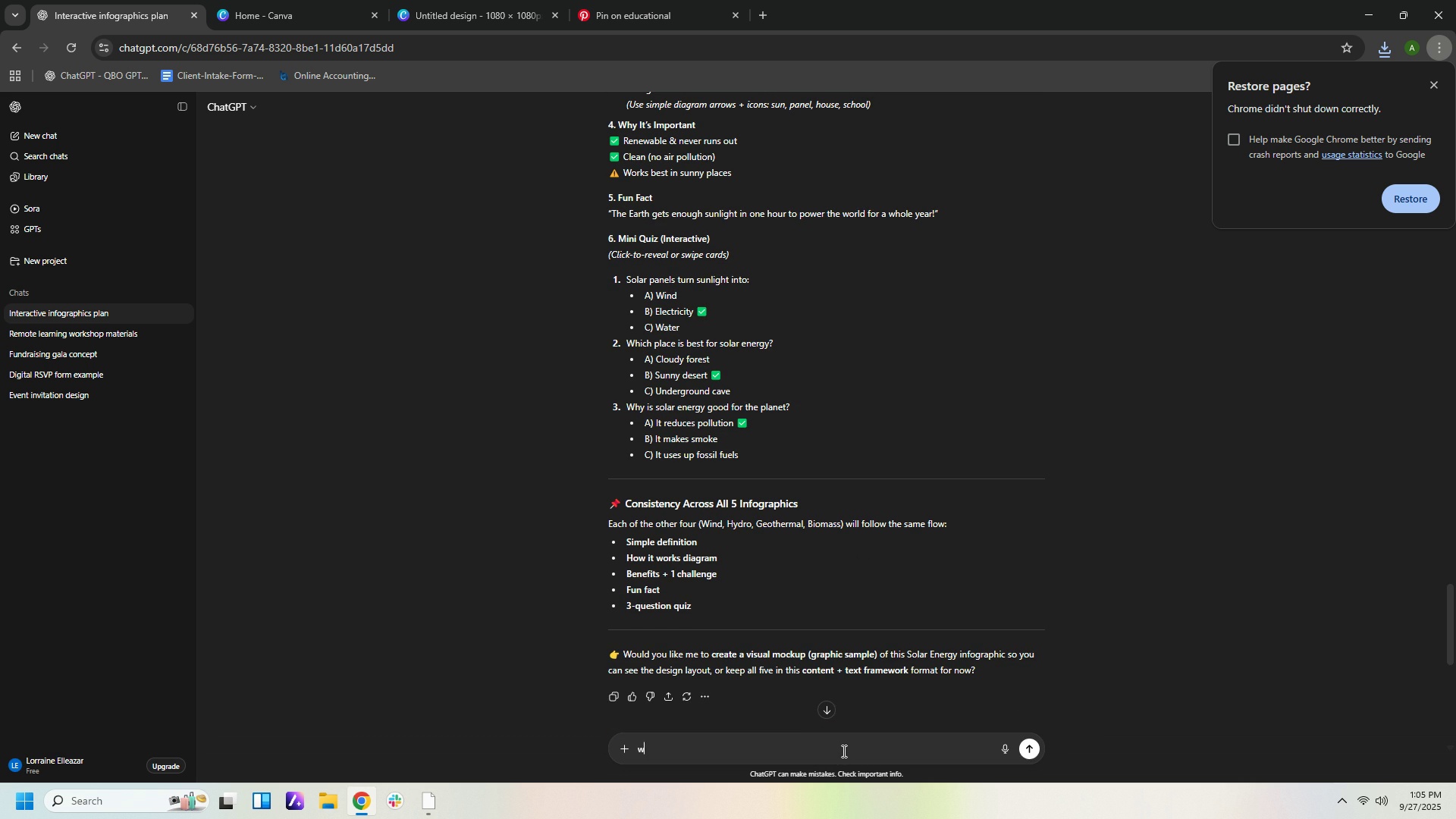 
type(wind)
 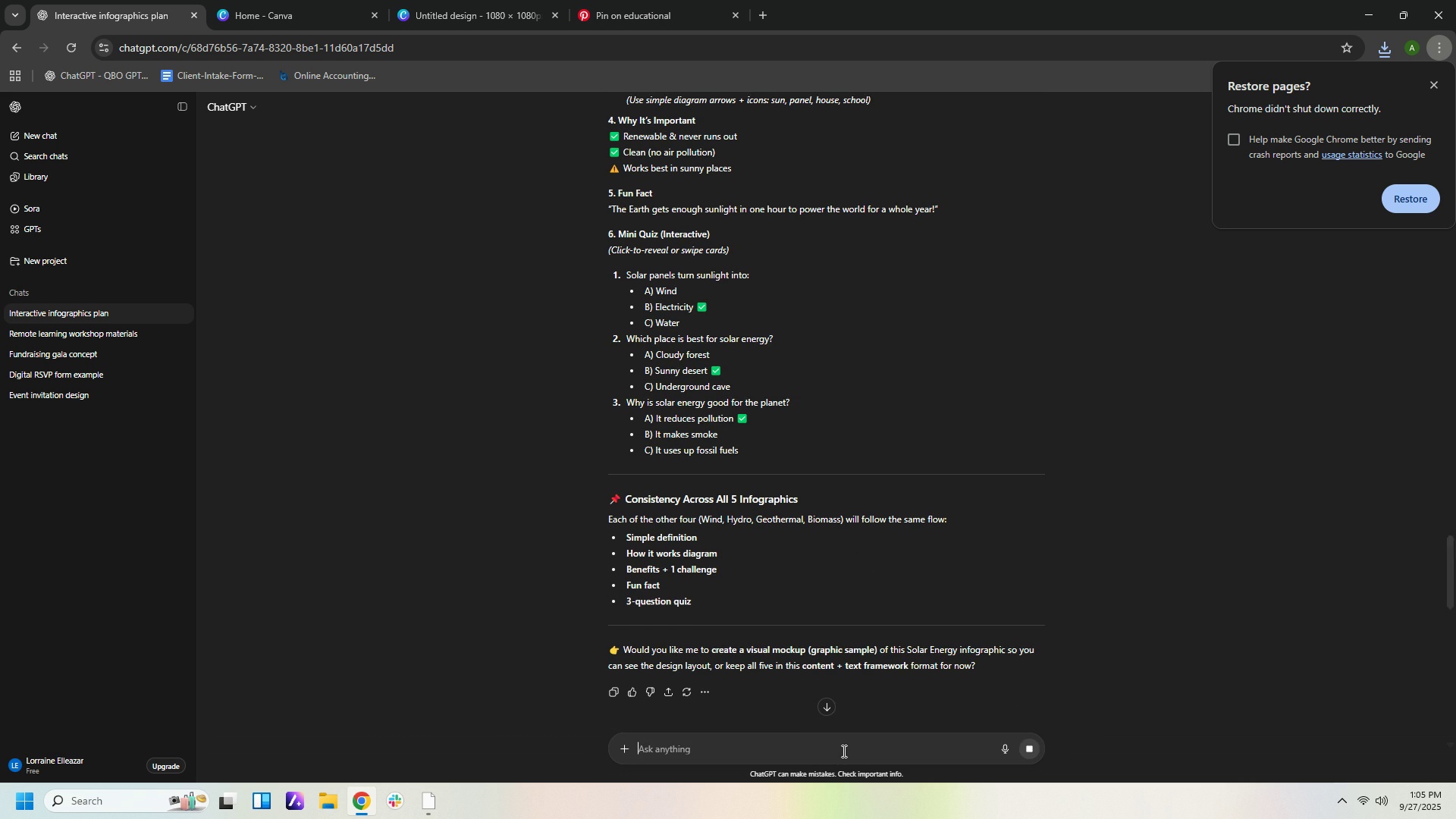 
key(Enter)
 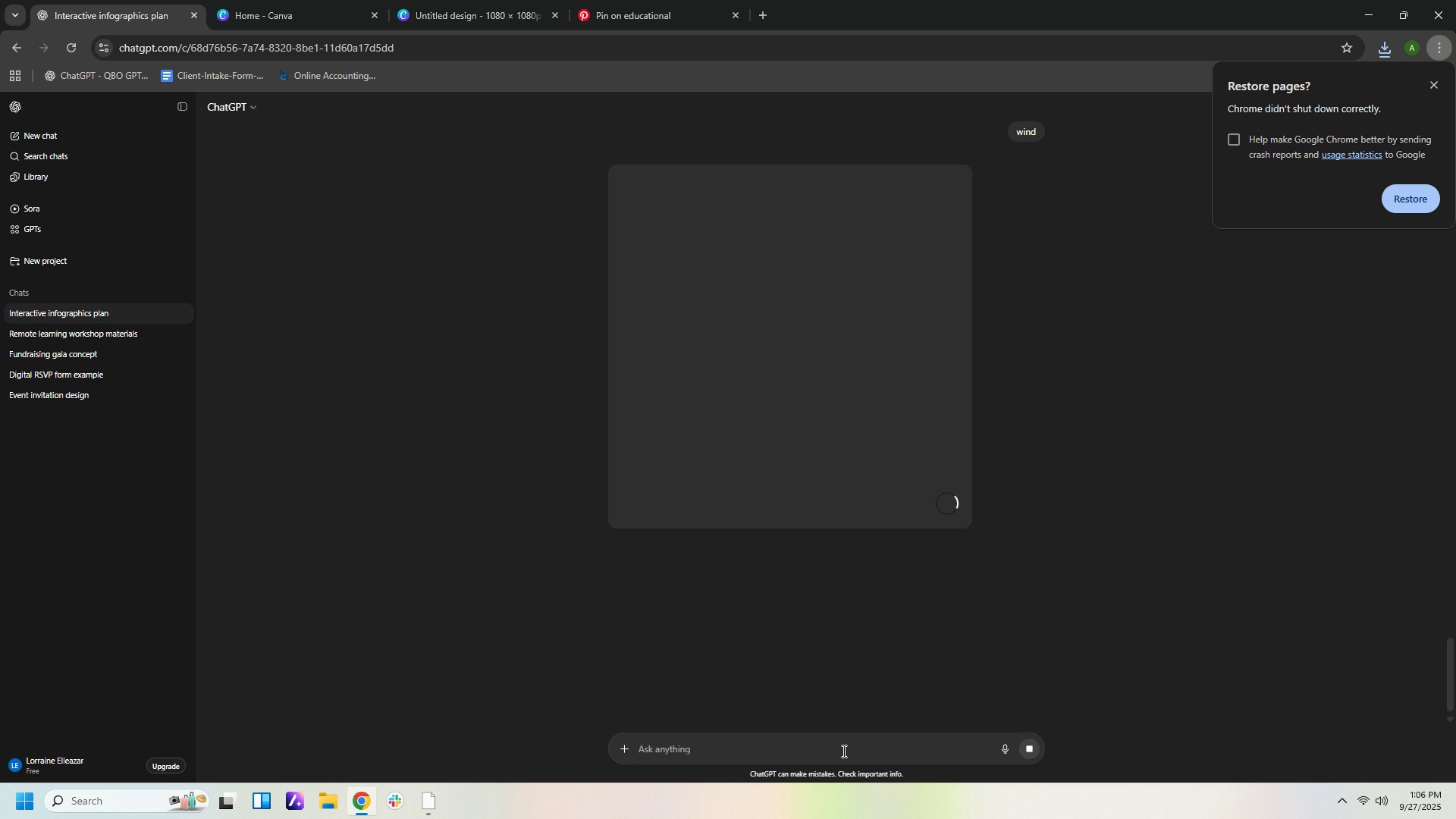 
wait(7.91)
 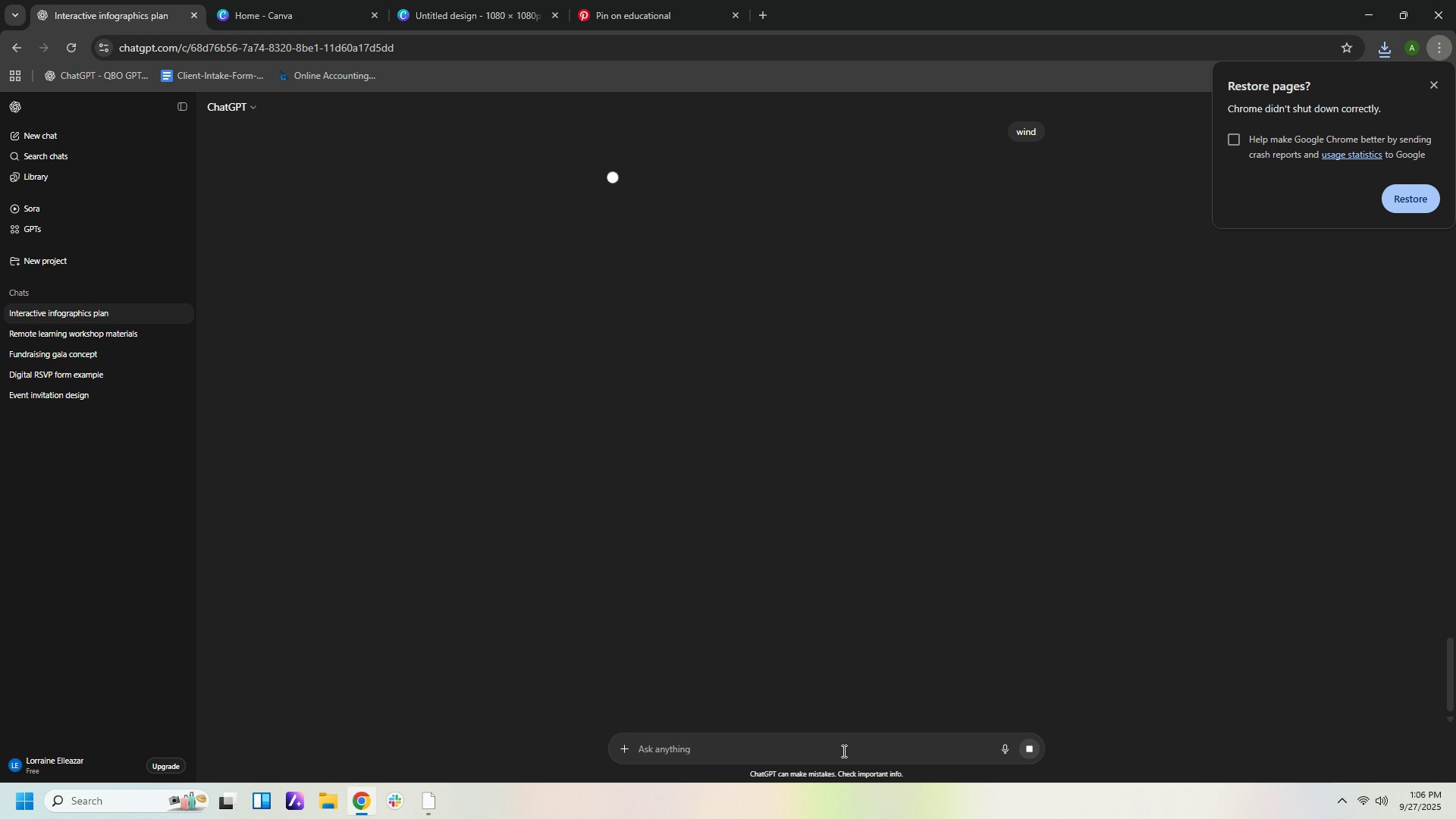 
left_click([494, 9])
 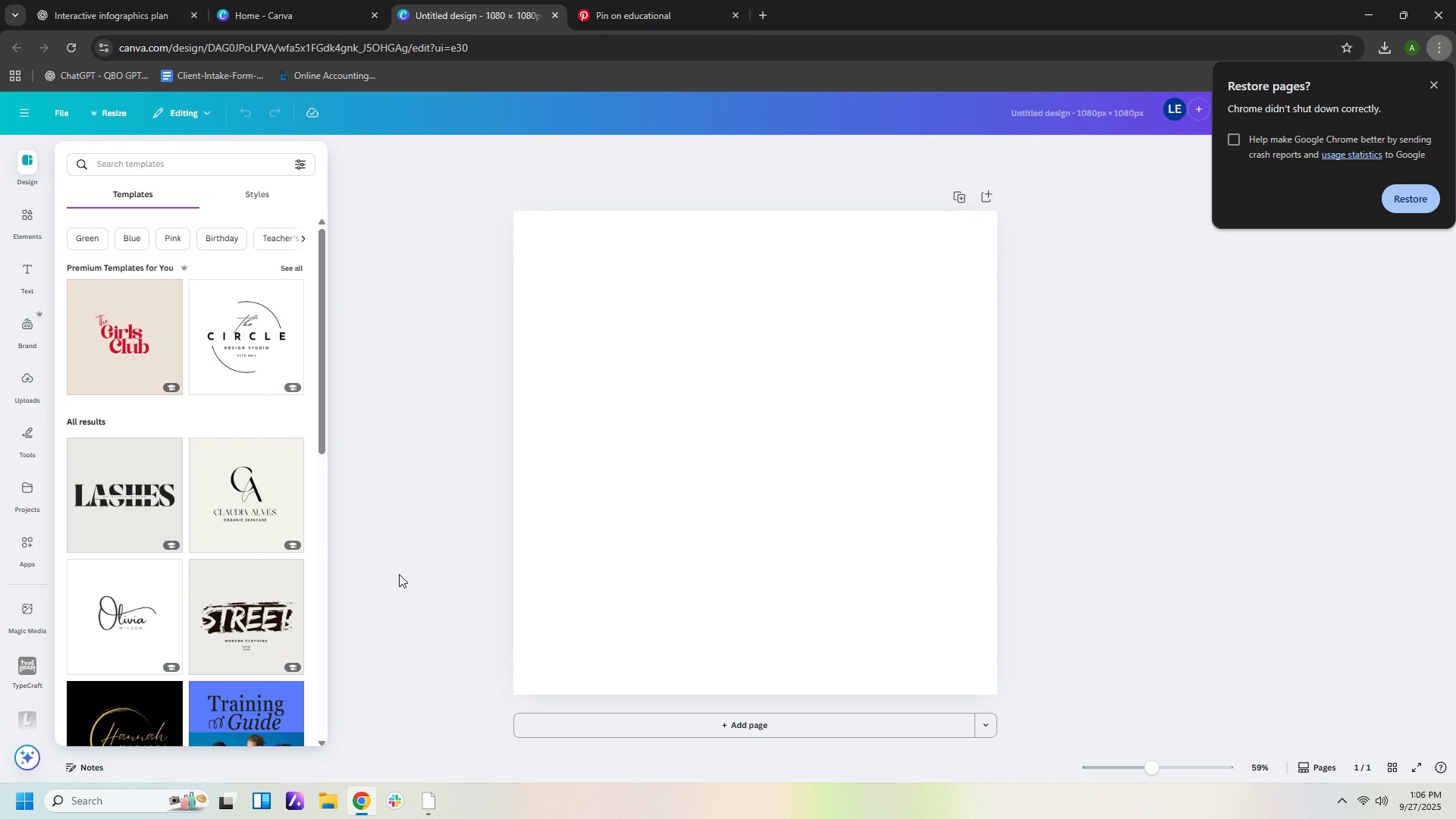 
wait(15.89)
 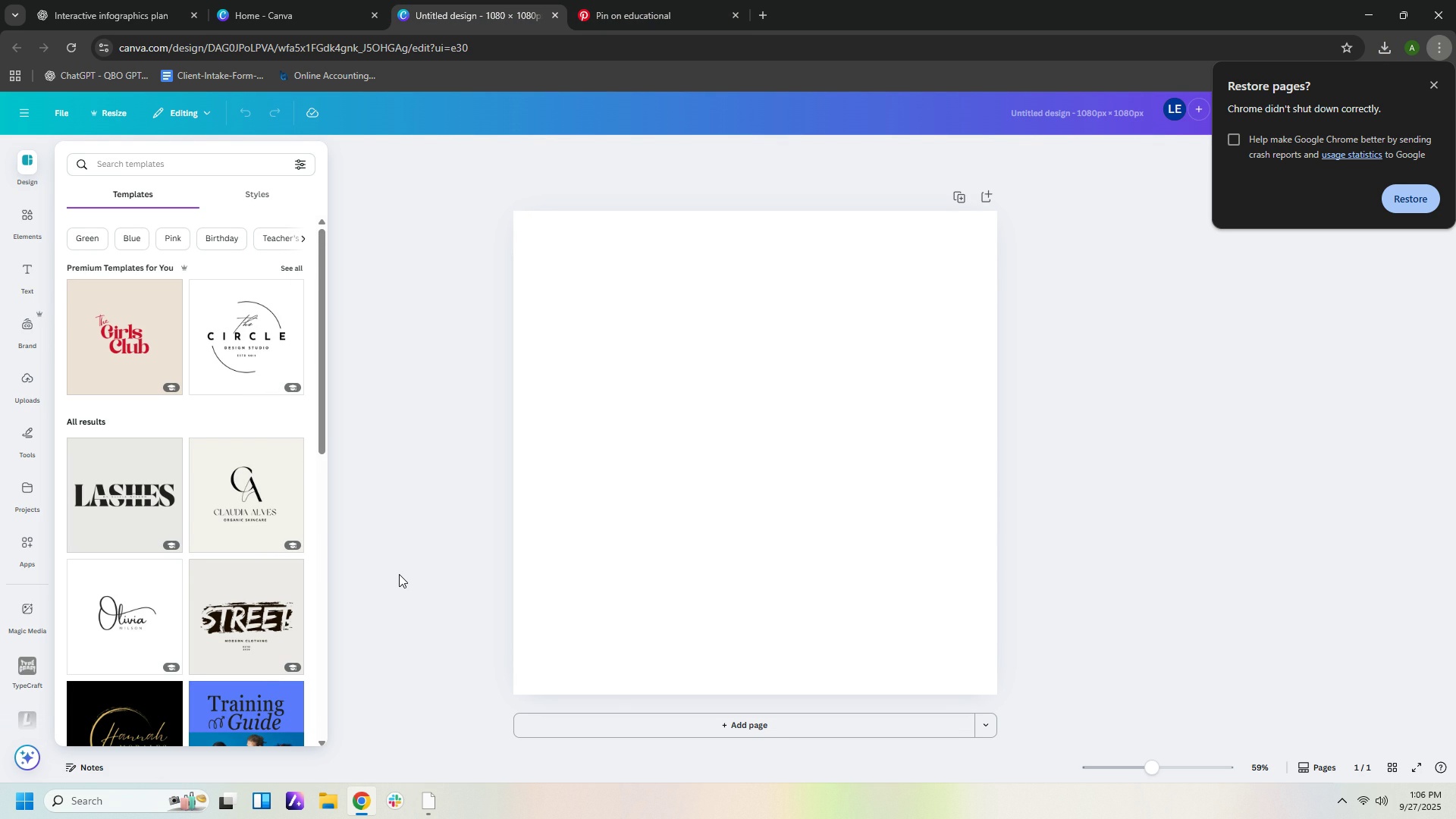 
left_click([139, 24])
 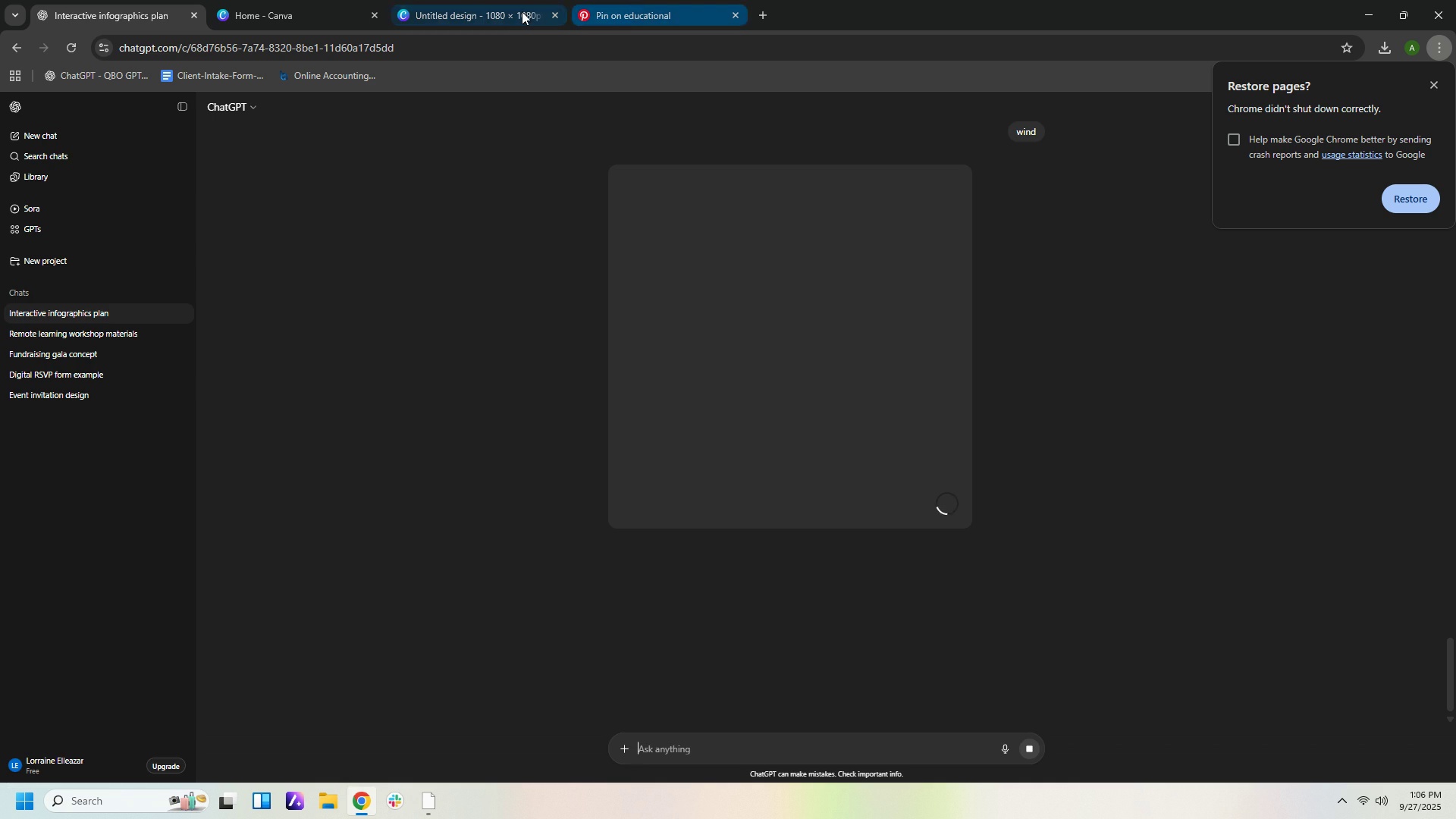 
left_click([516, 11])
 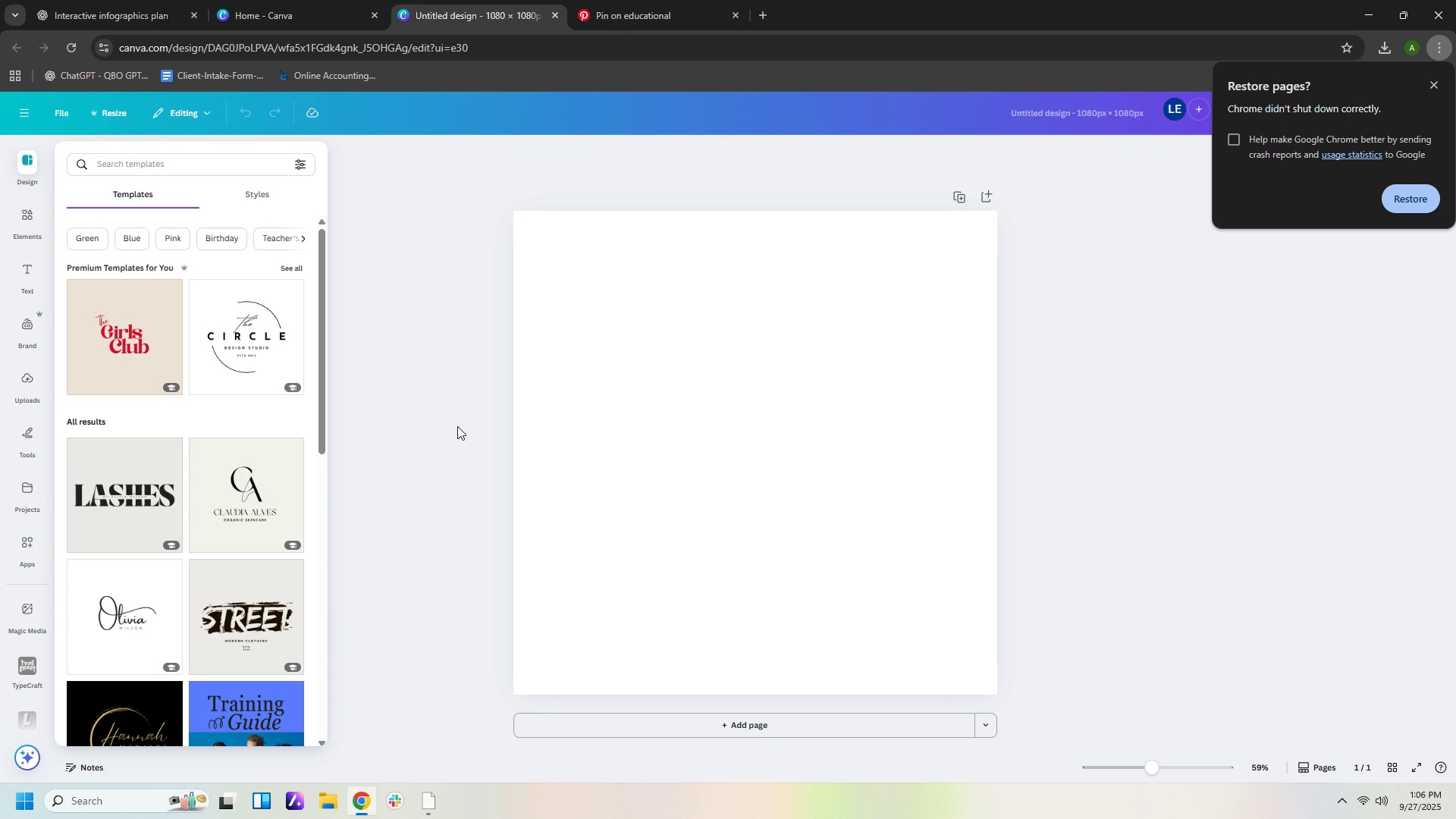 
wait(11.26)
 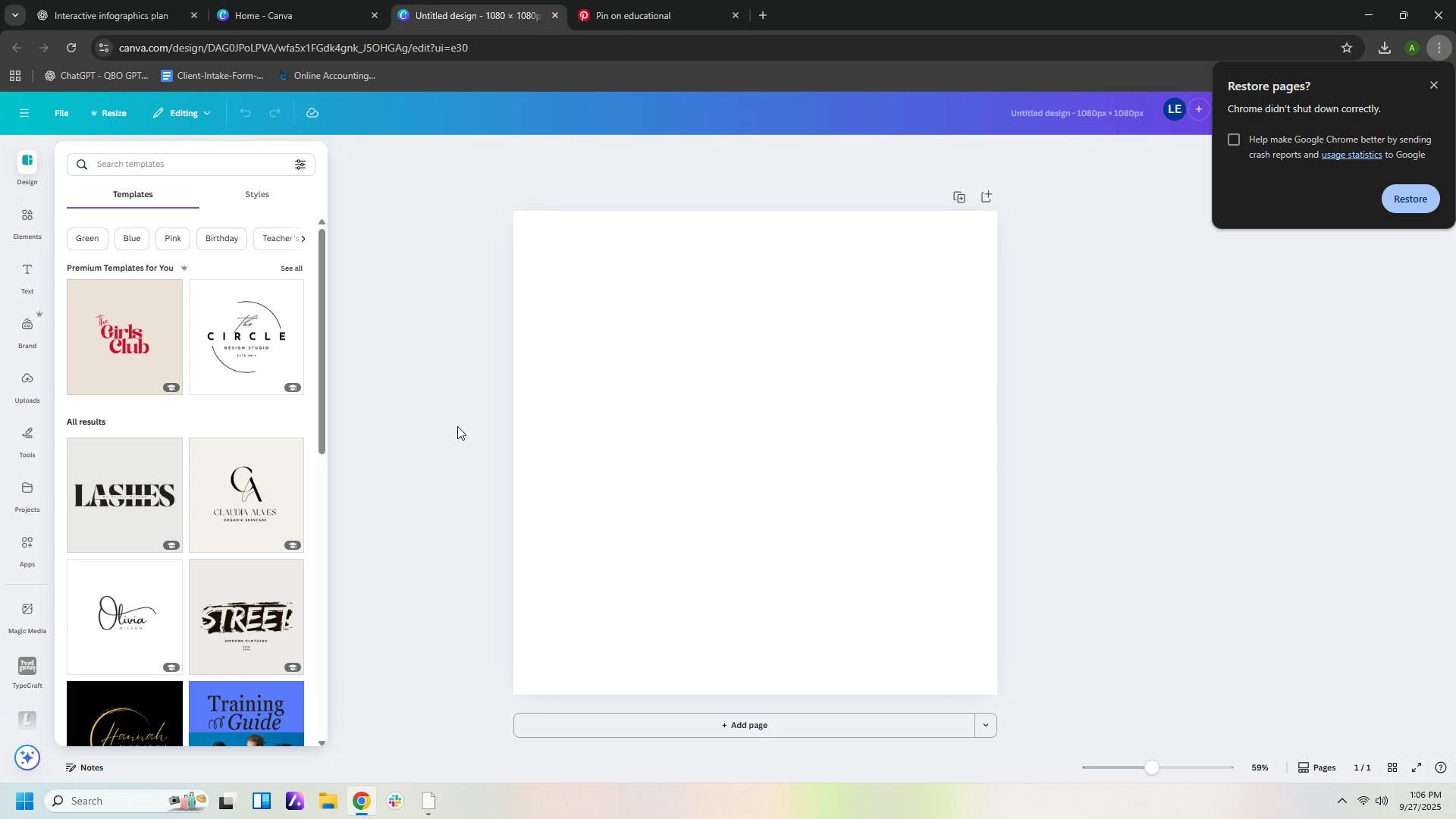 
left_click([24, 223])
 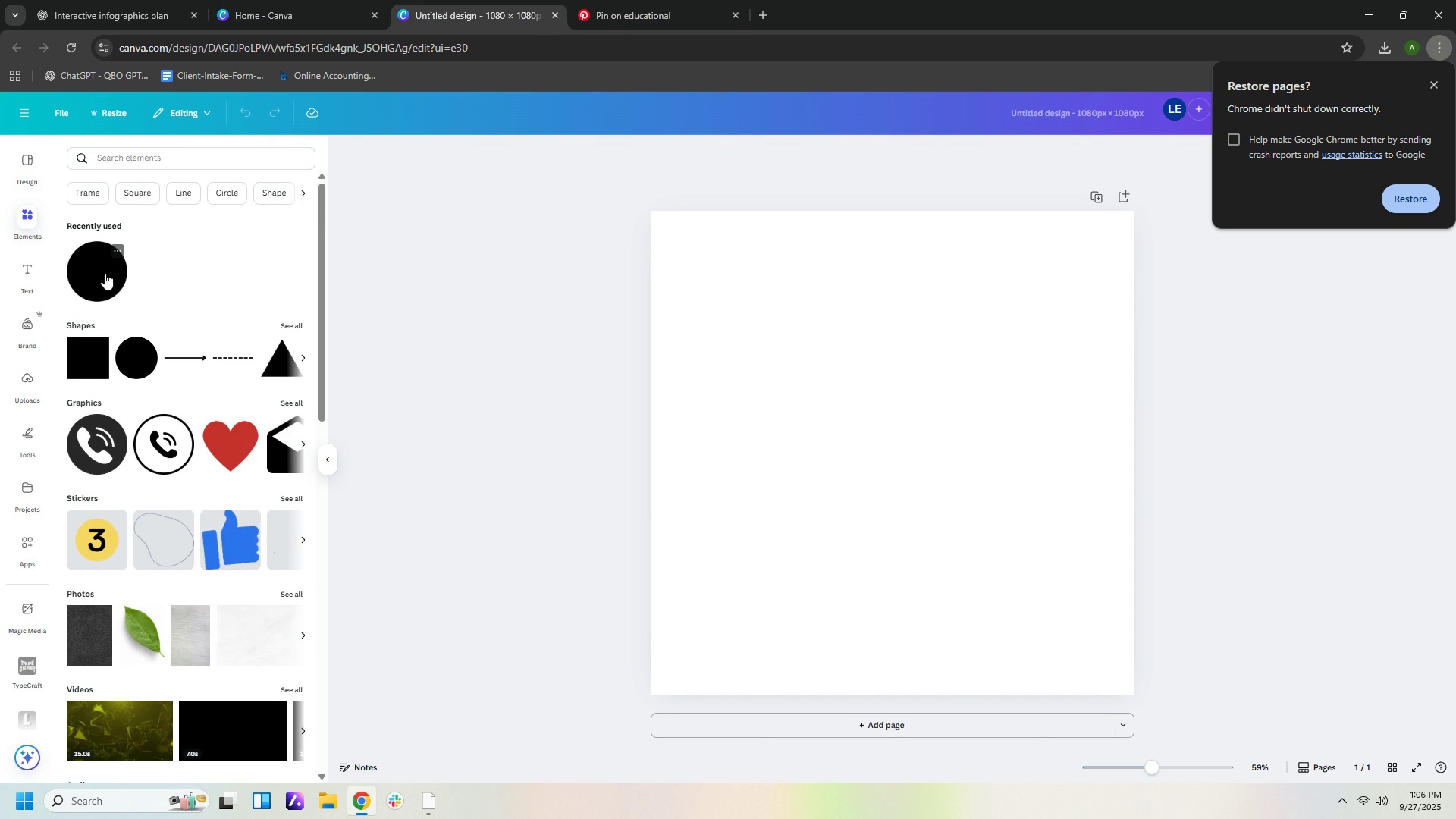 
left_click([98, 344])
 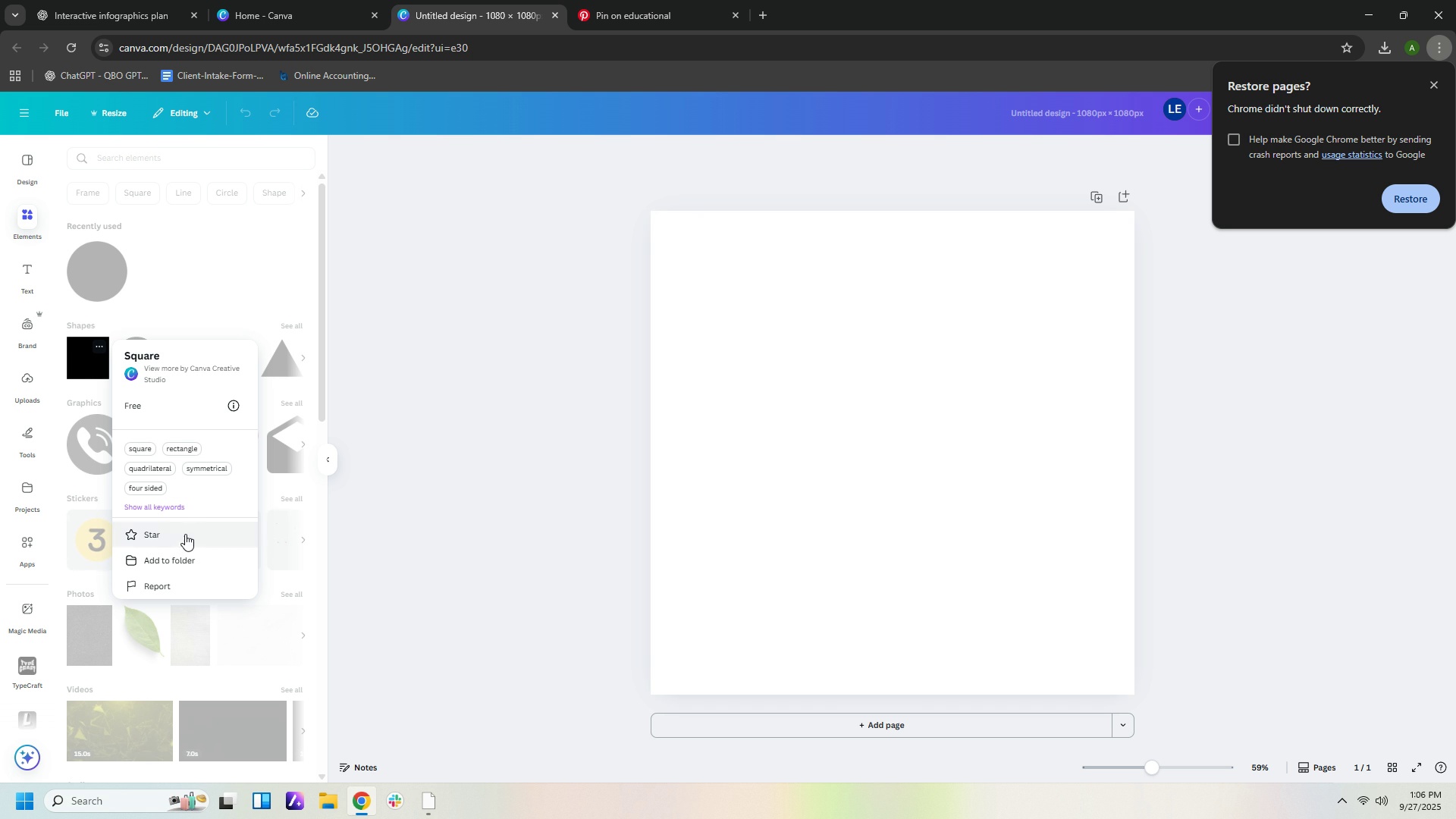 
left_click([99, 351])
 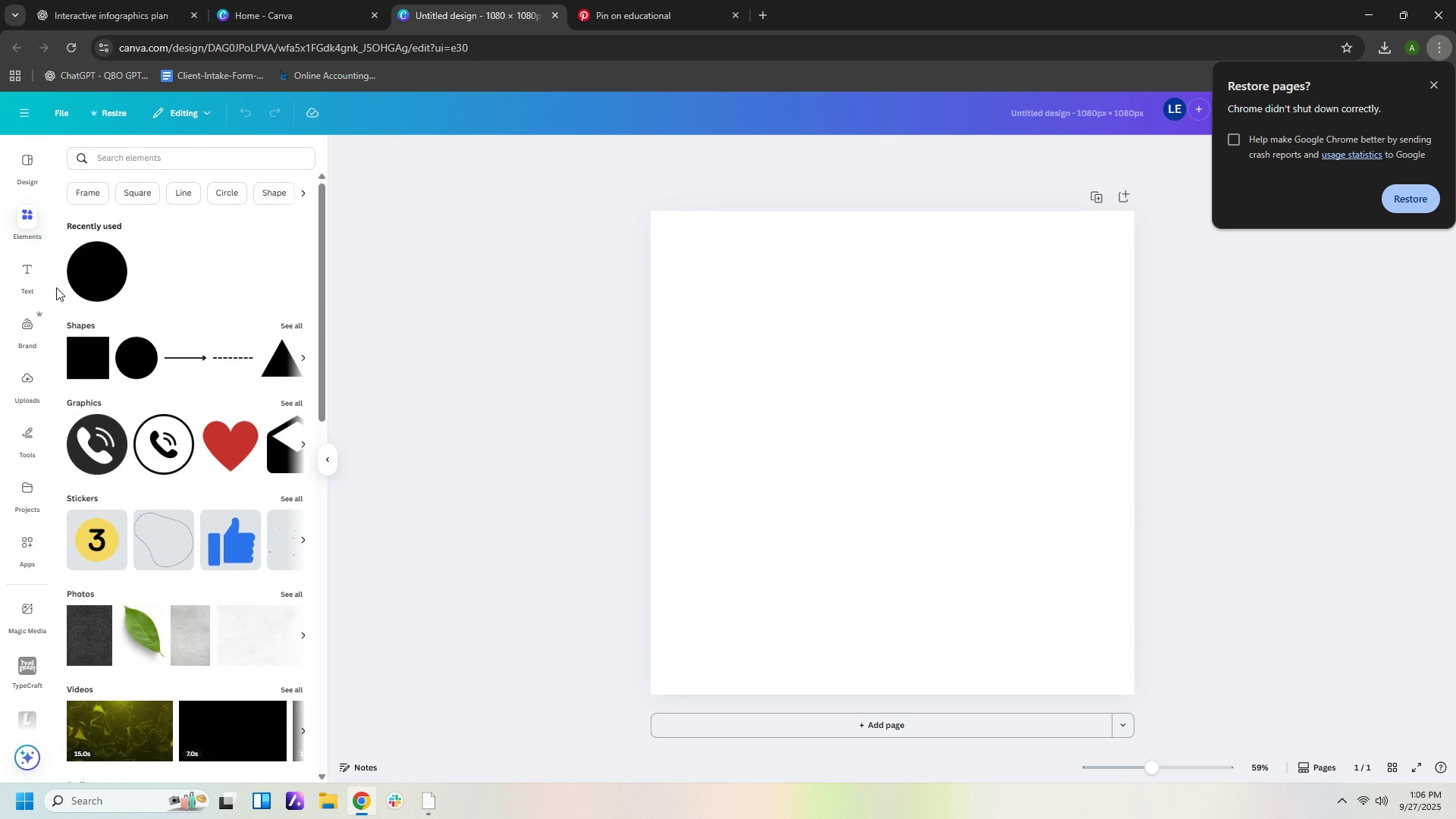 
left_click([72, 340])